 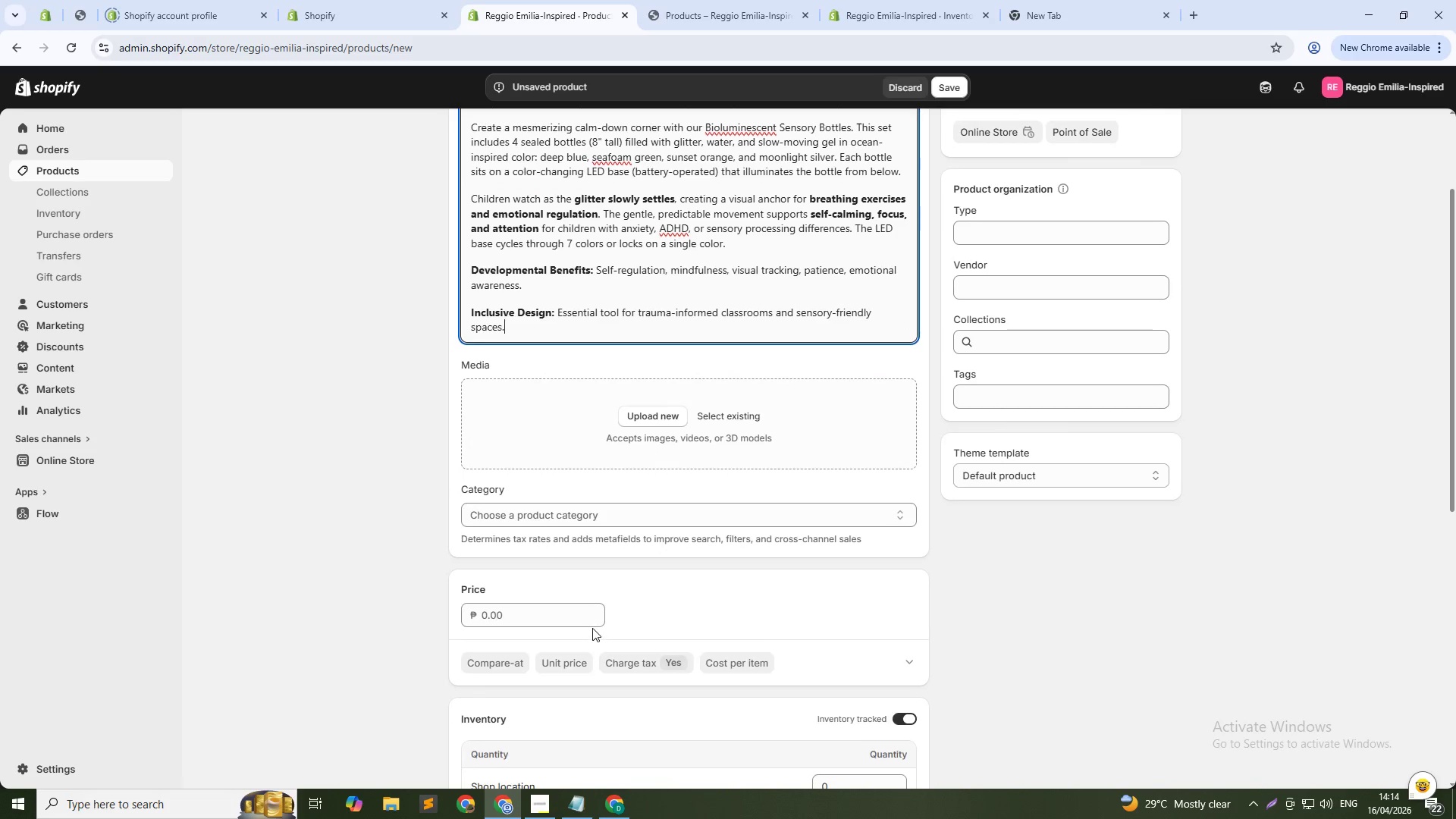 
left_click([557, 616])
 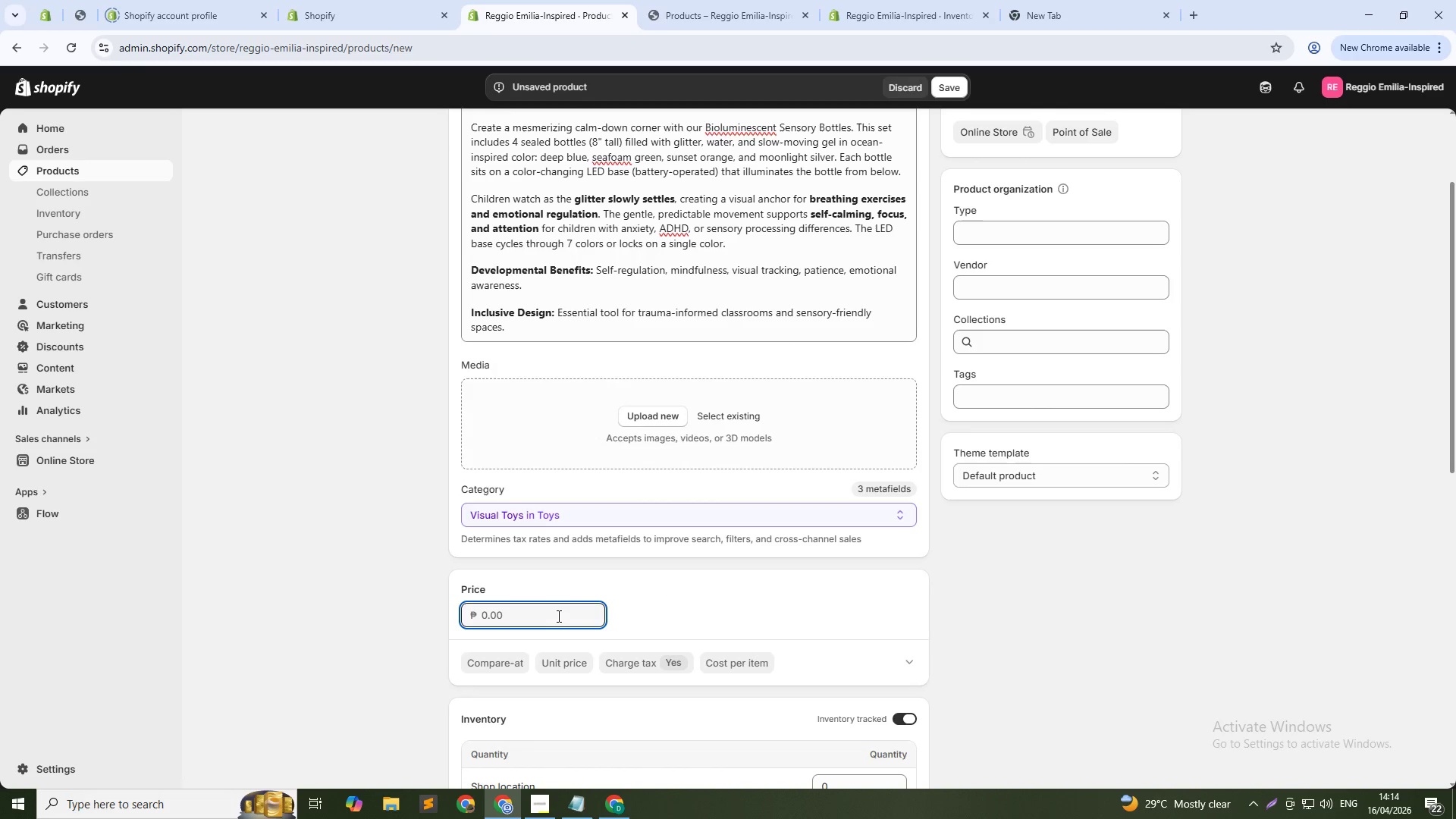 
wait(9.91)
 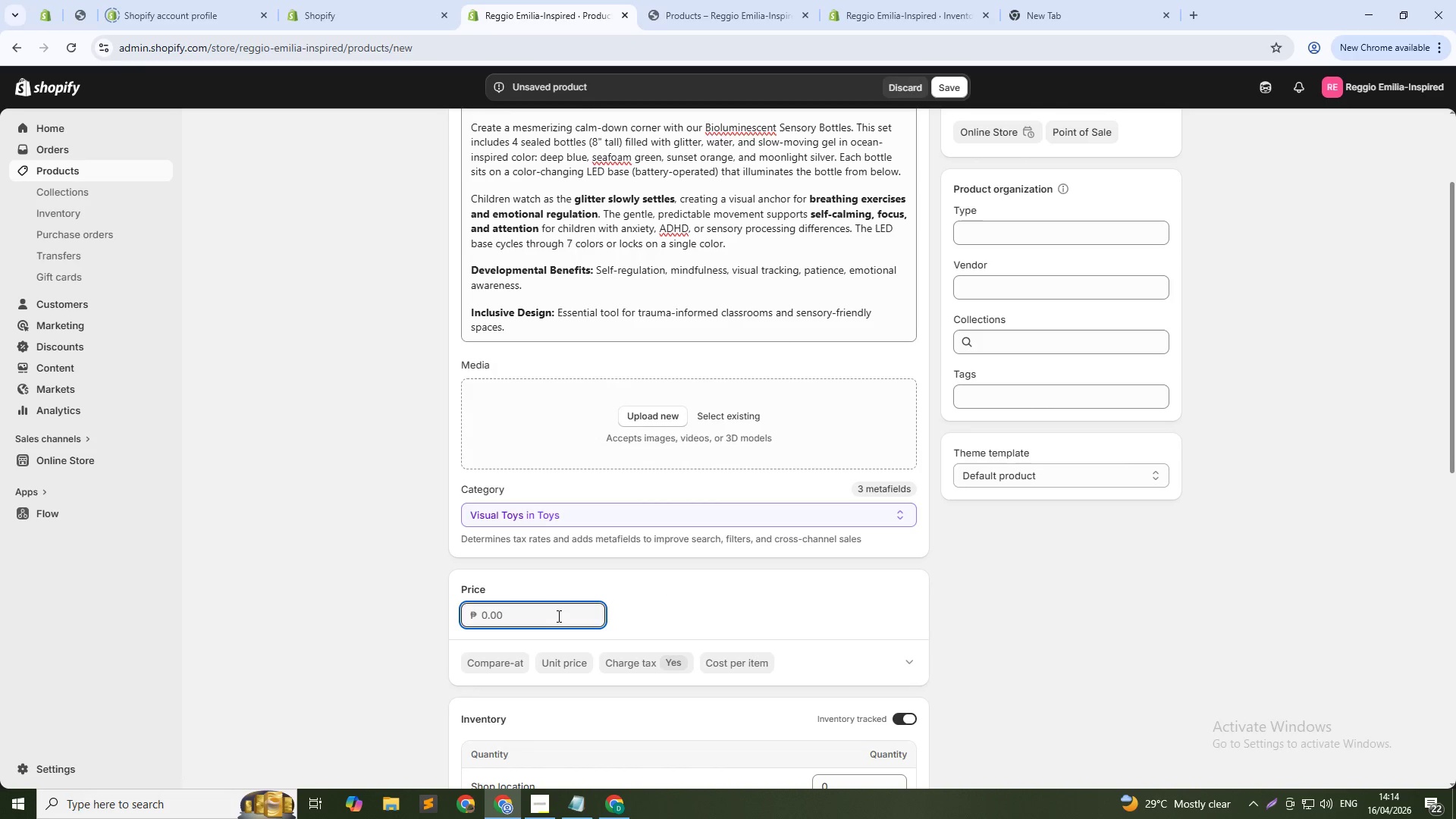 
key(Numpad6)
 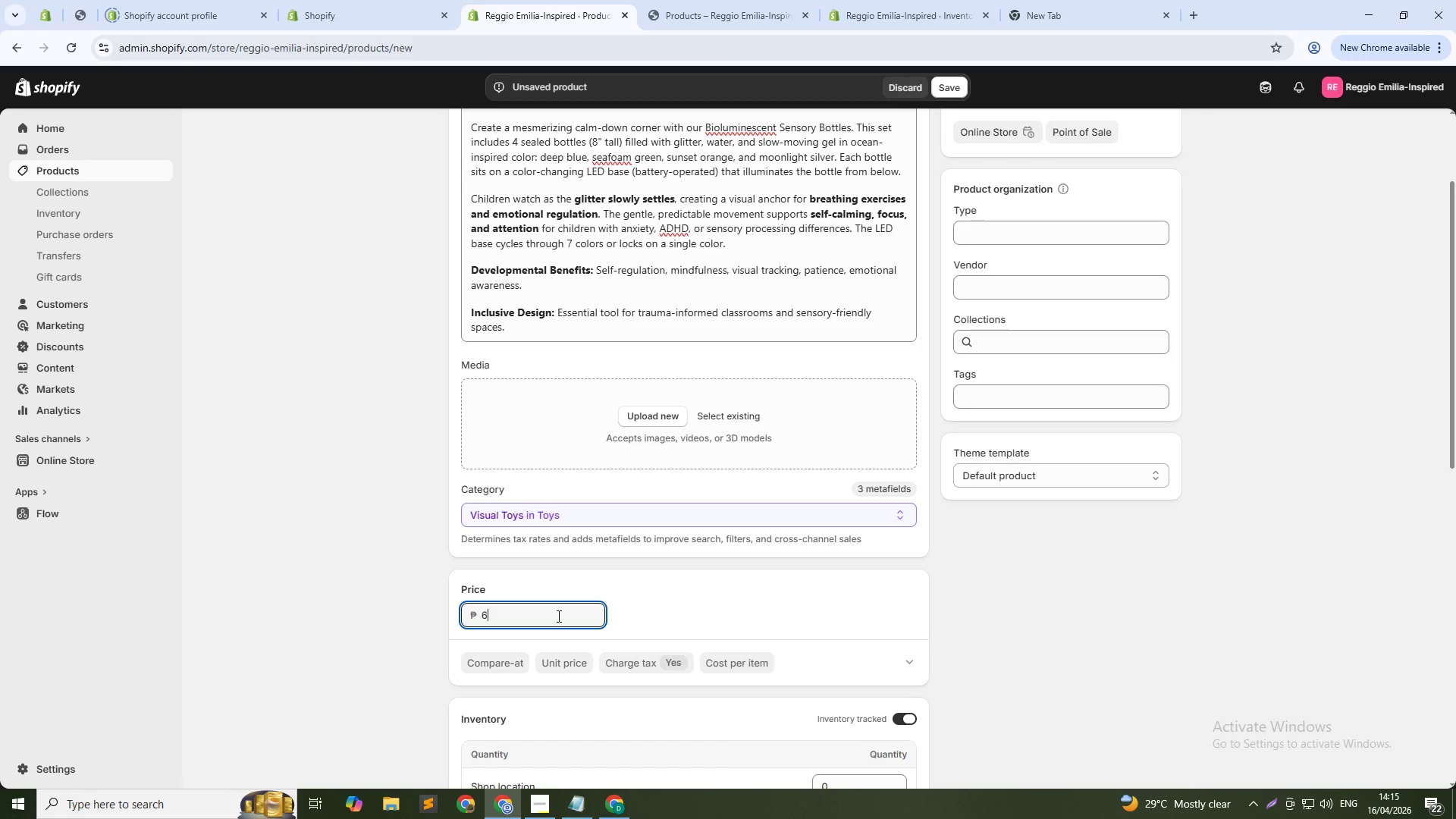 
key(Numpad9)
 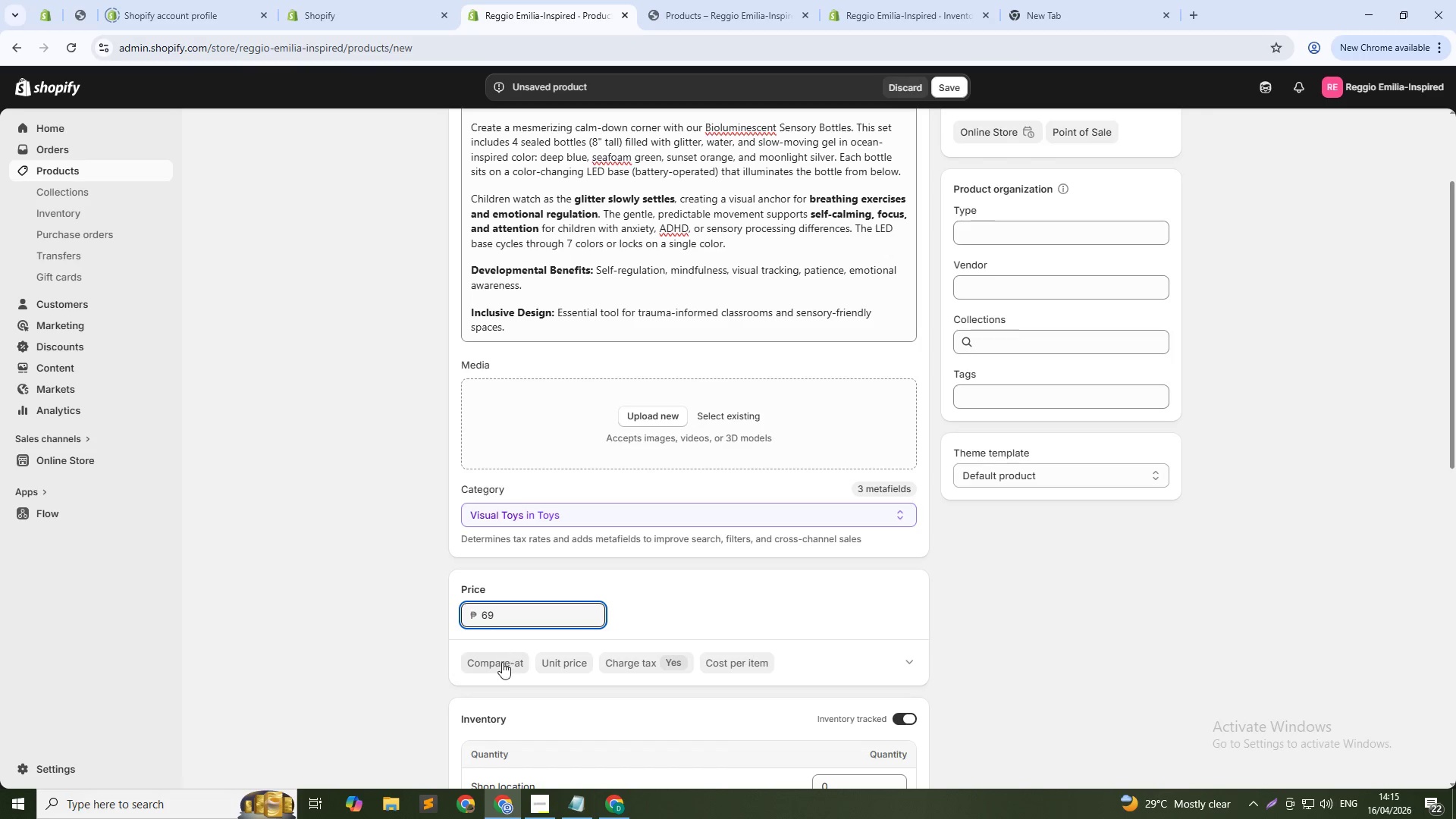 
left_click([500, 665])
 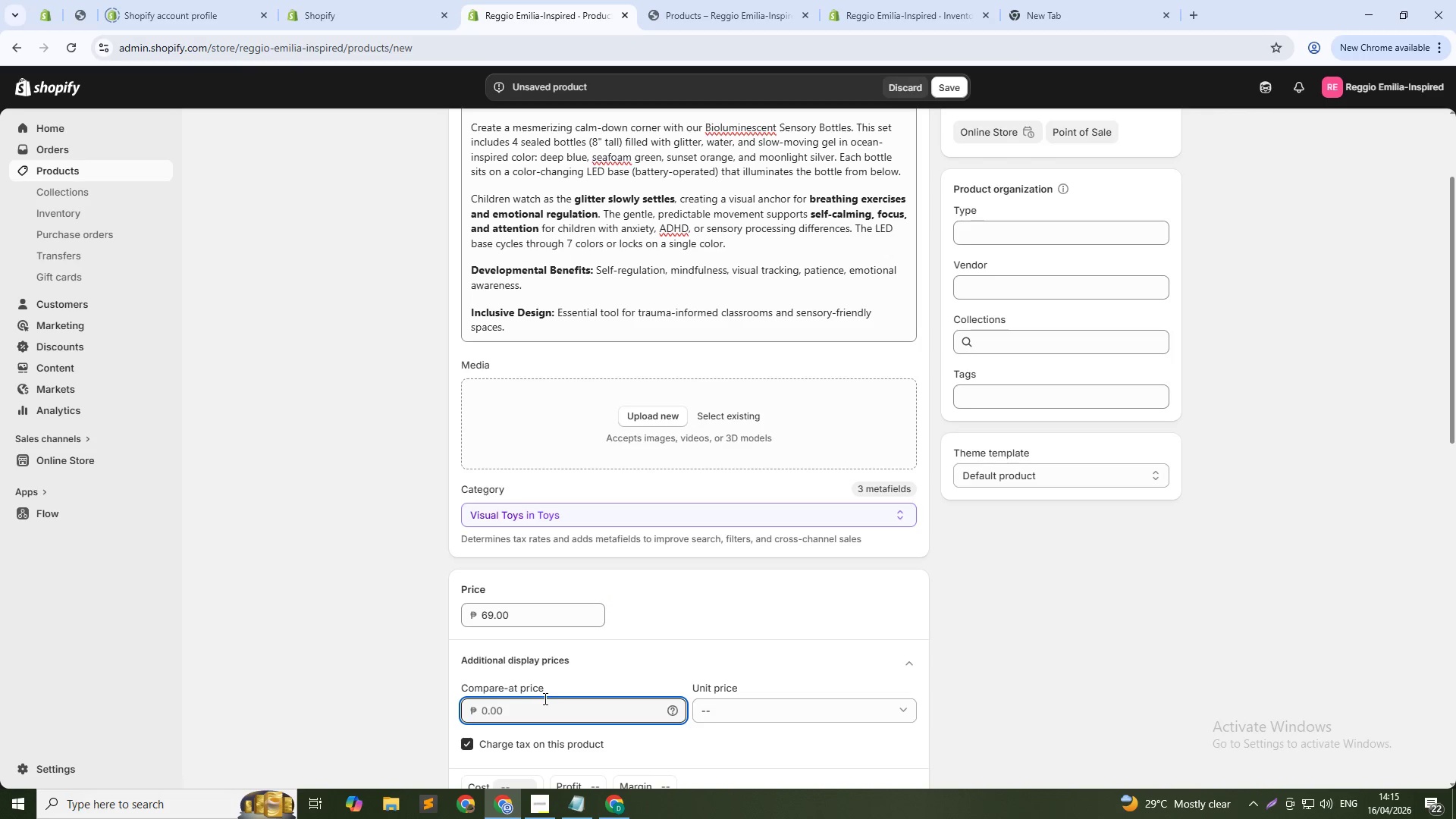 
key(Numpad8)
 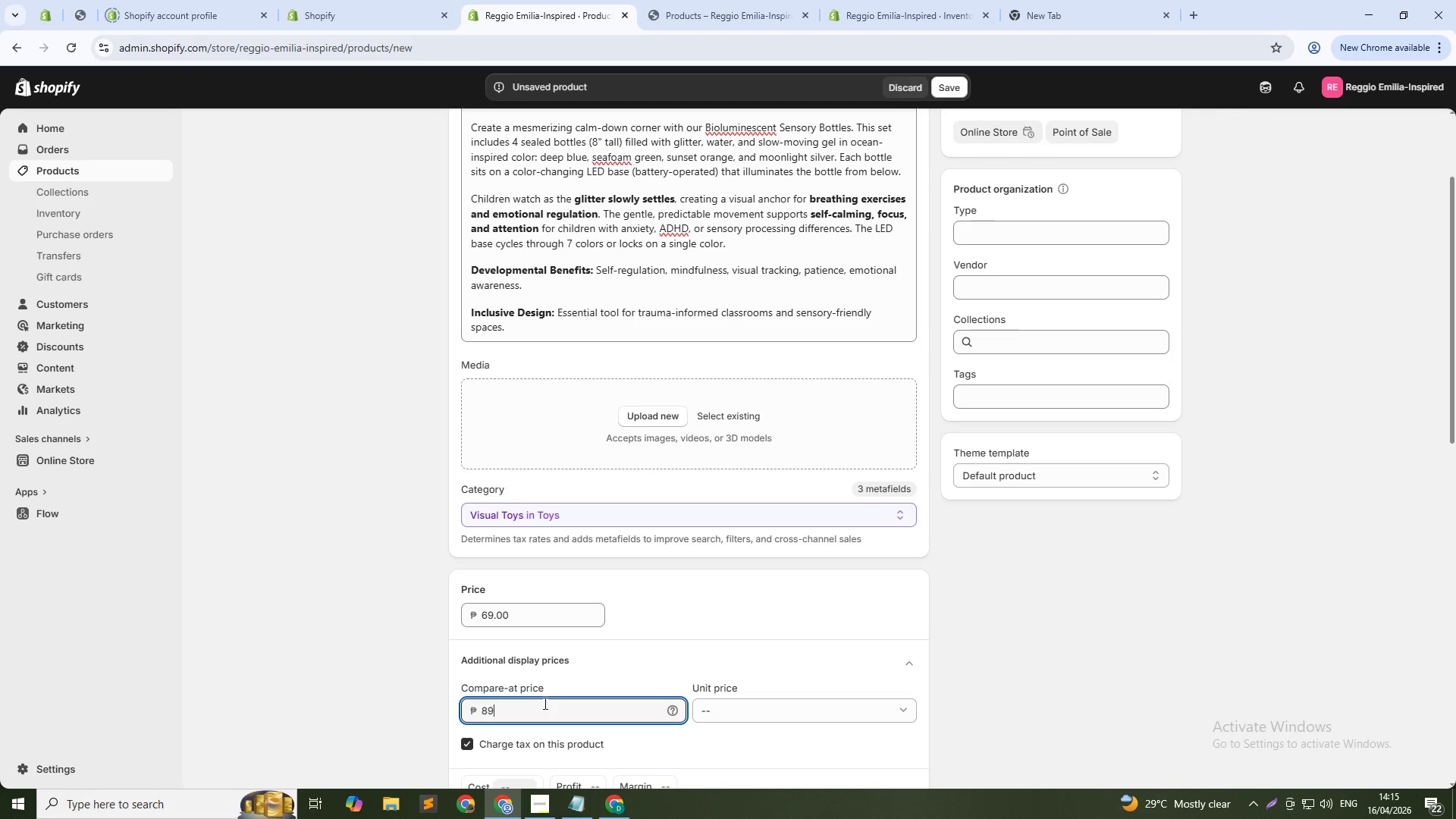 
key(Numpad9)
 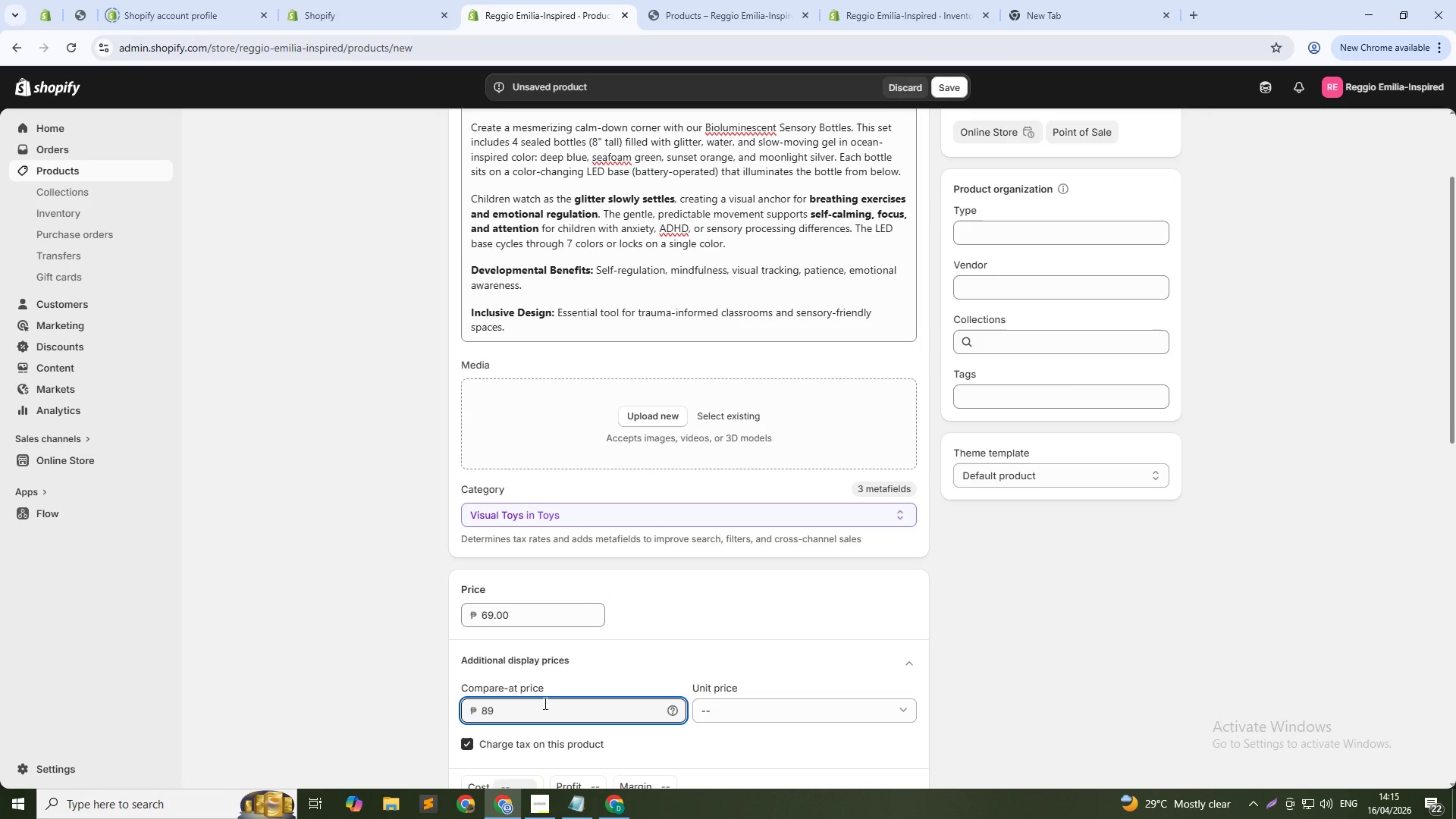 
scroll: coordinate [544, 704], scroll_direction: down, amount: 1.0
 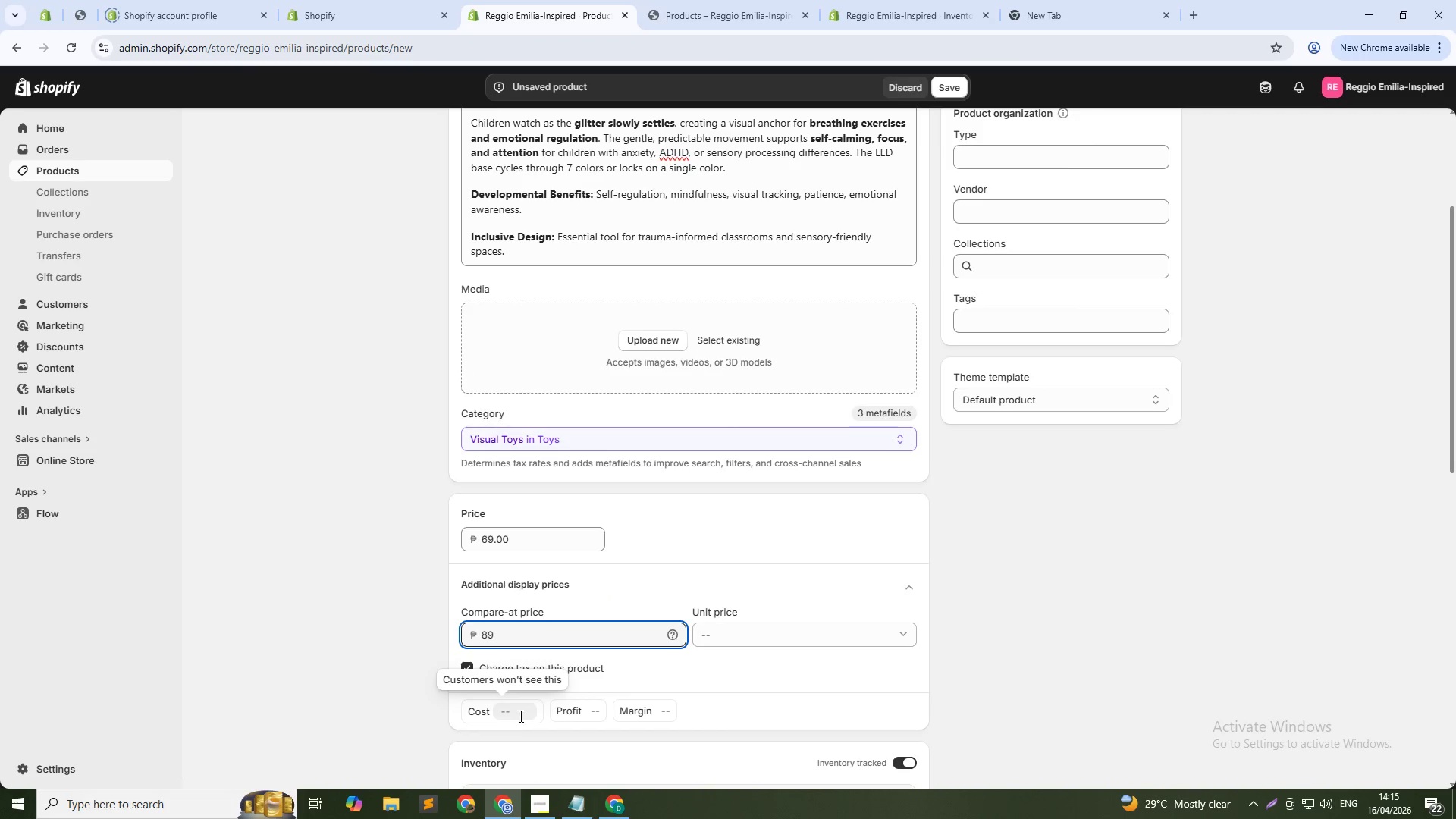 
left_click([509, 714])
 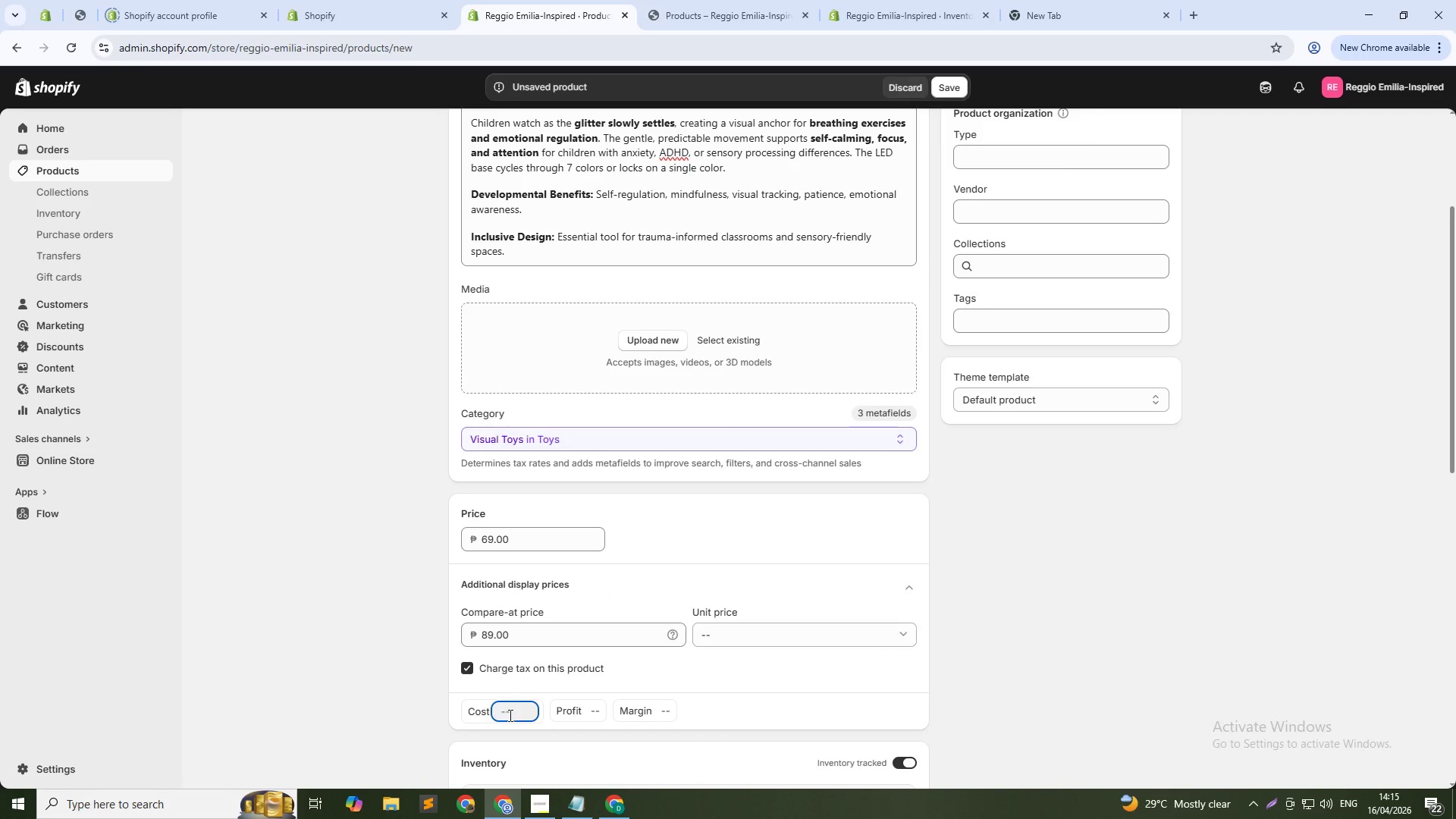 
key(Numpad4)
 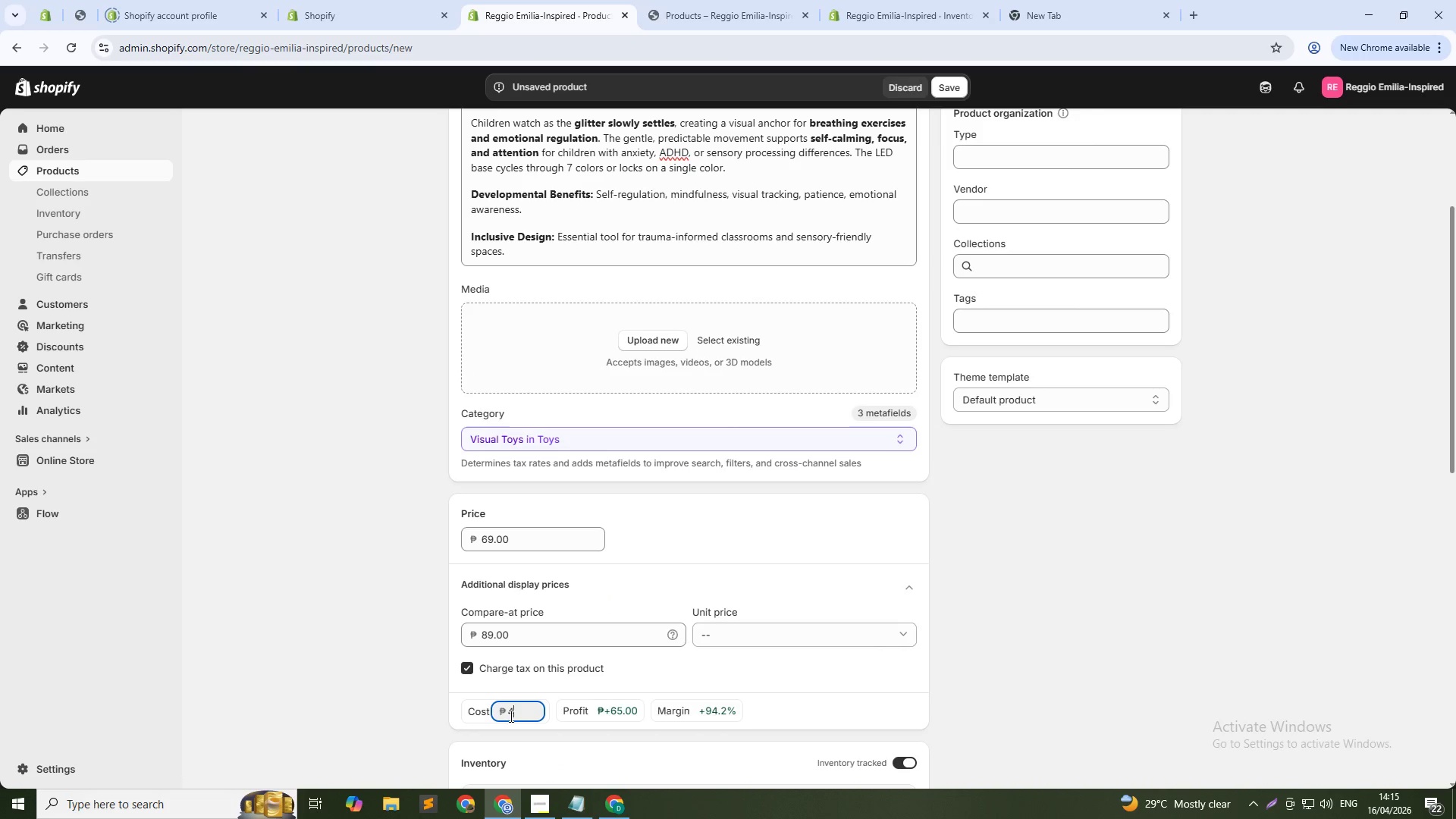 
key(Numpad1)
 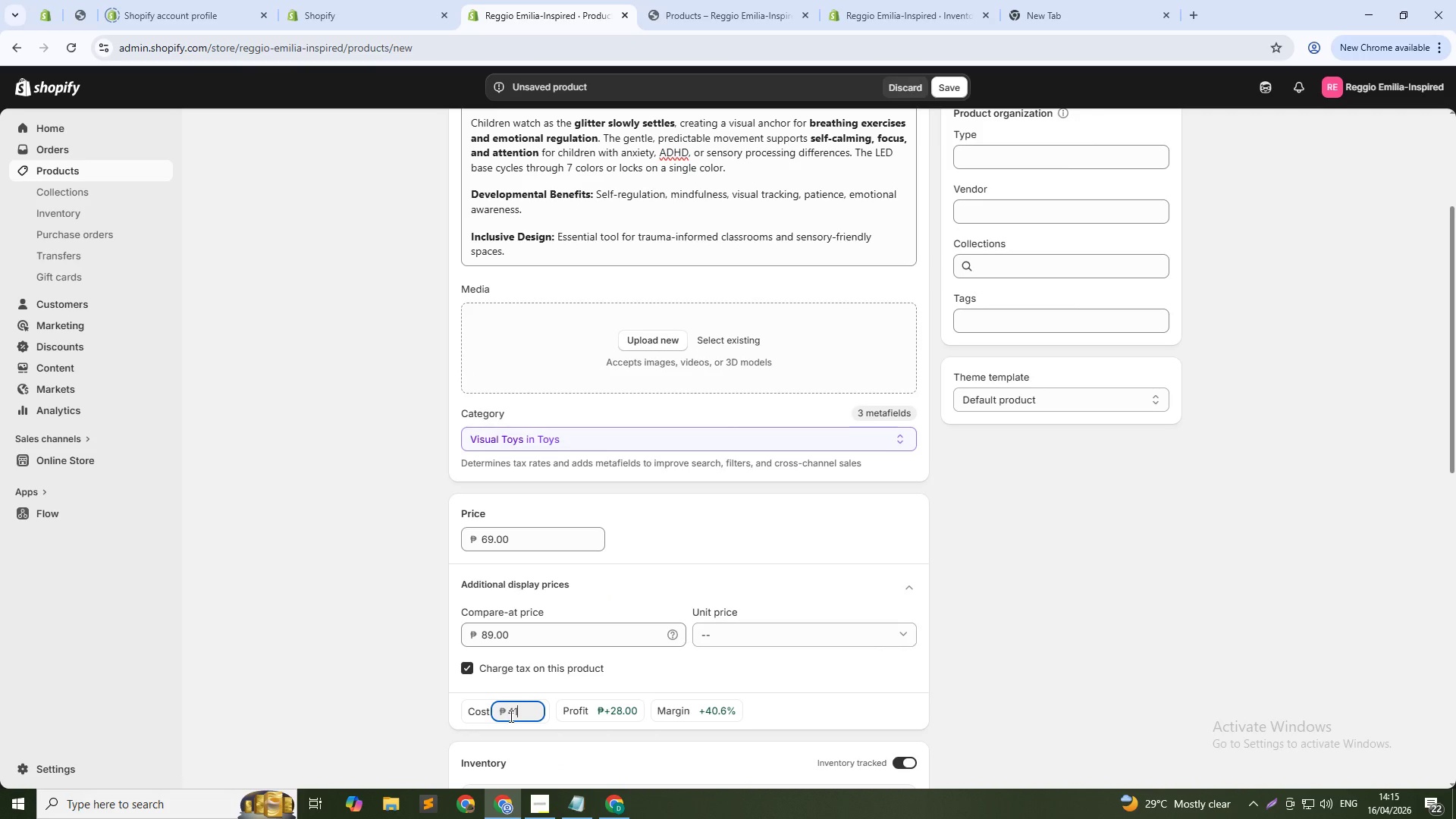 
key(NumpadDecimal)
 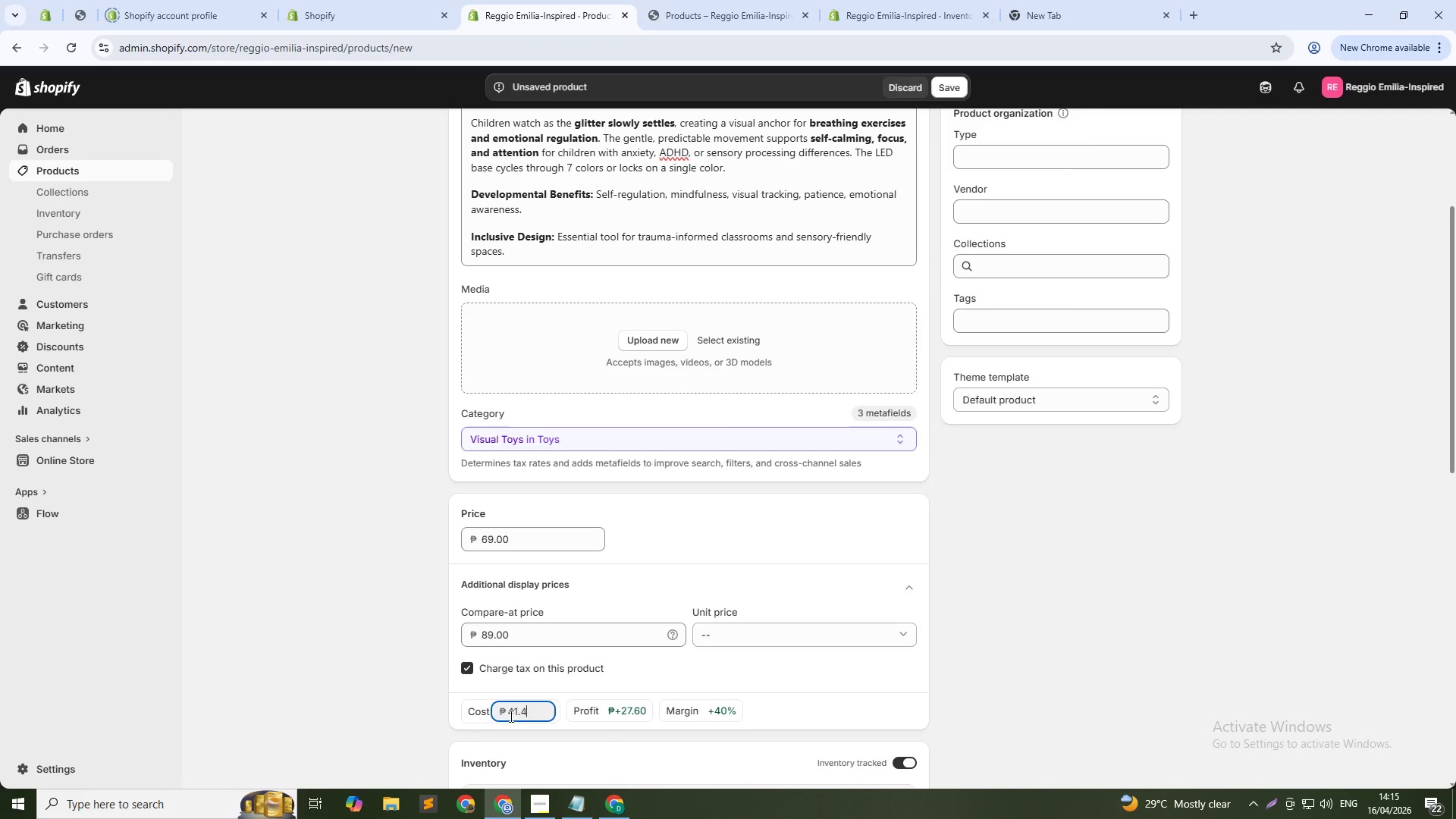 
key(Numpad4)
 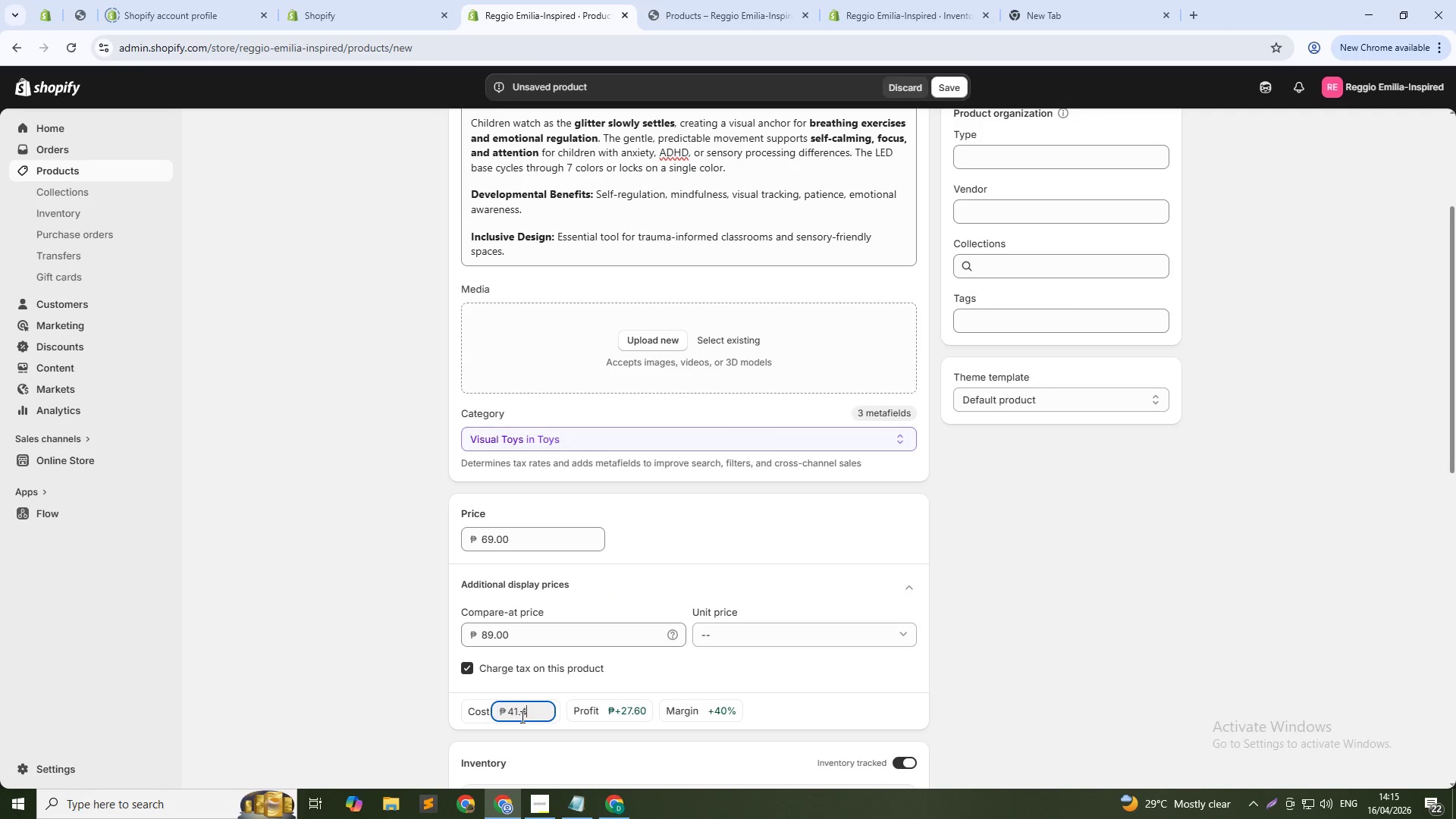 
key(Numpad0)
 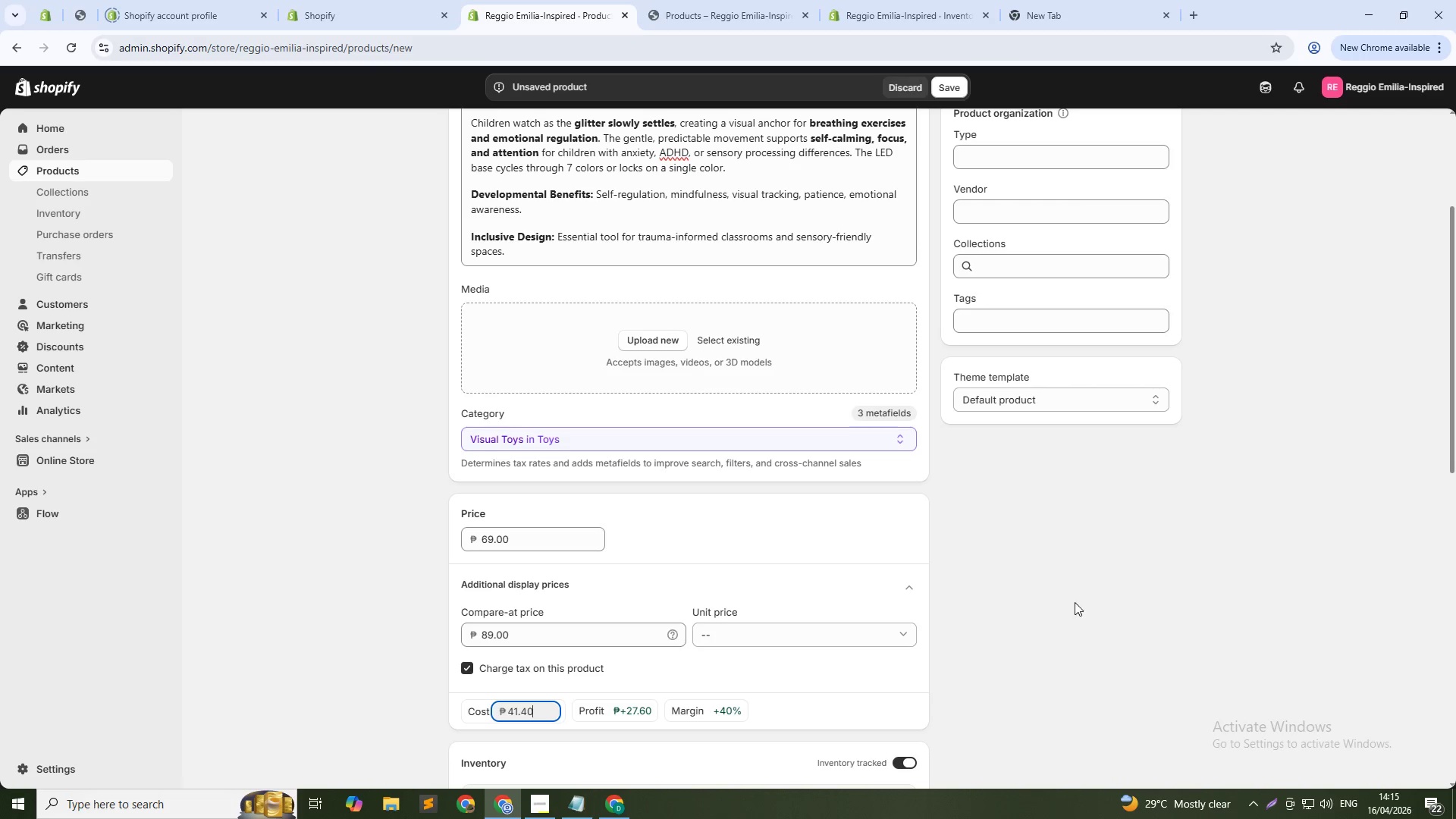 
wait(5.81)
 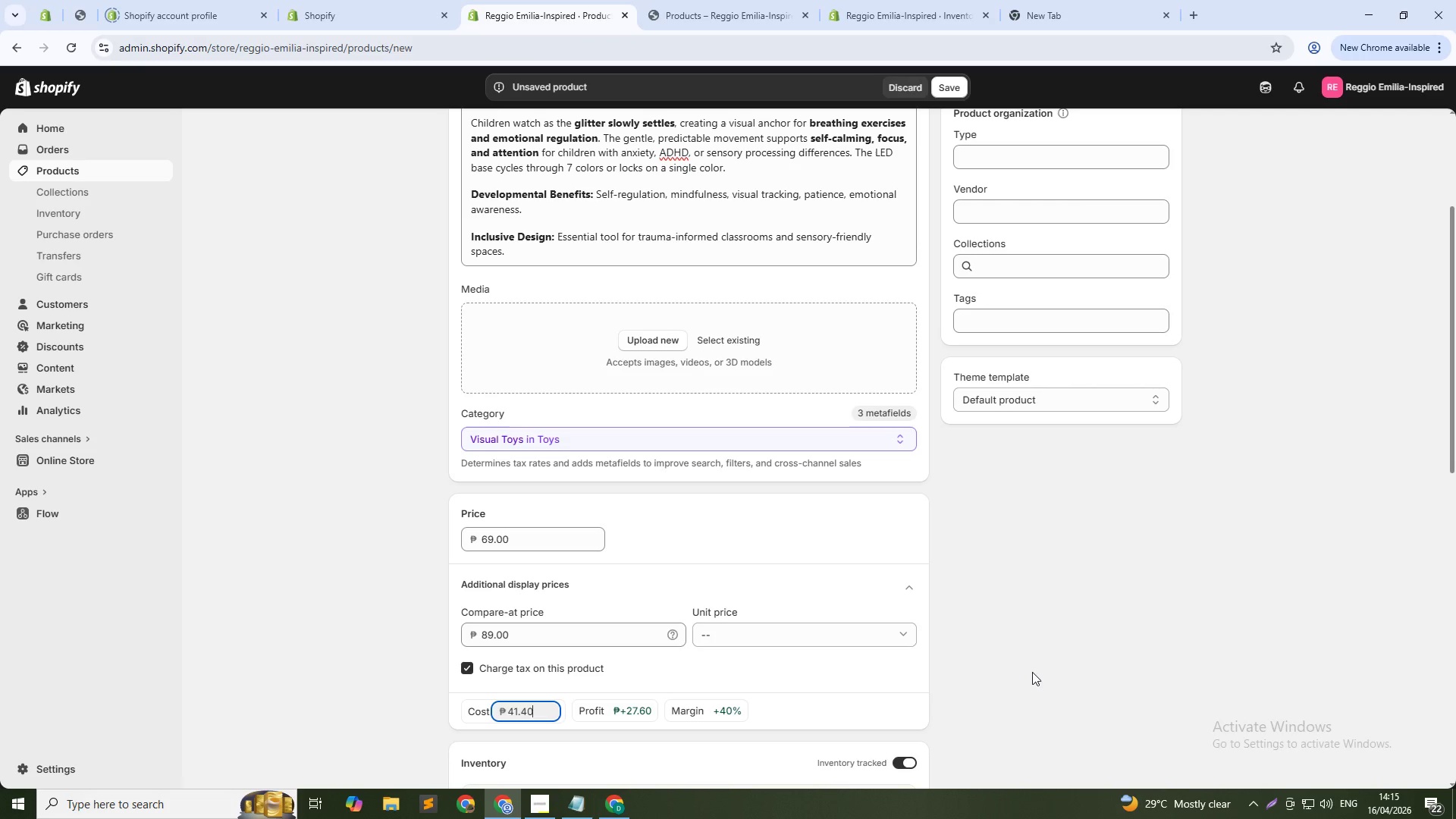 
left_click([1043, 153])
 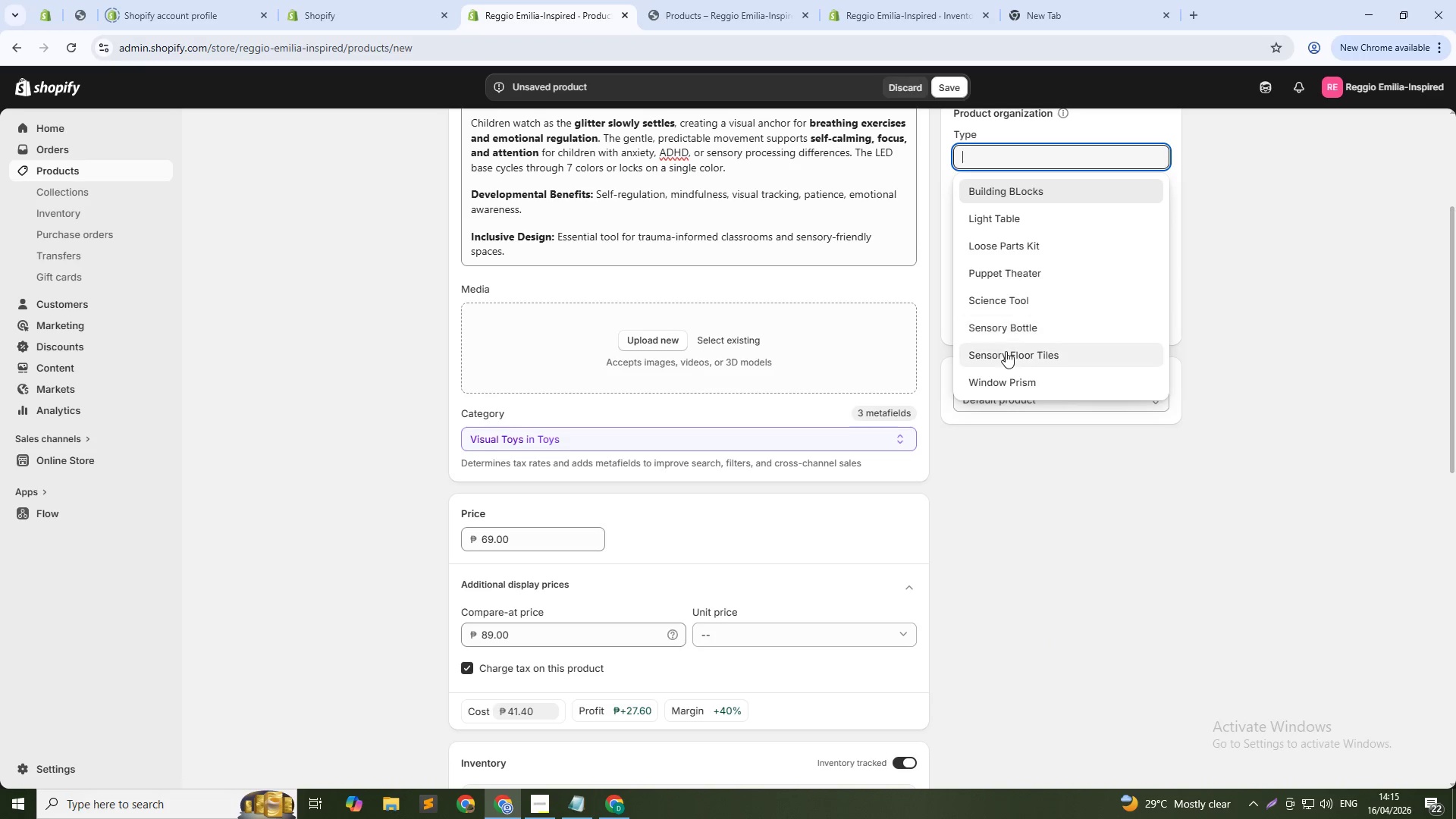 
left_click([1022, 326])
 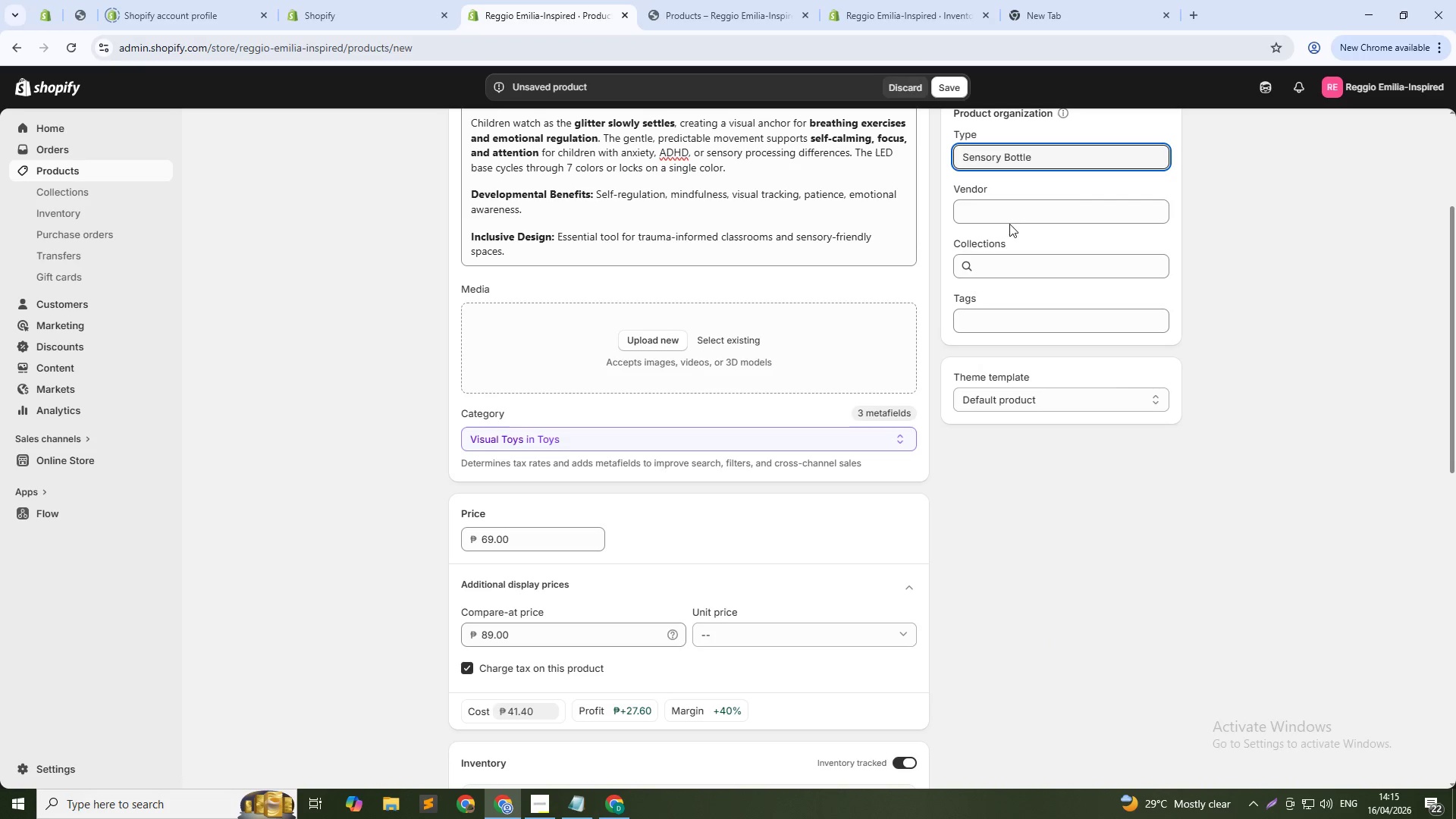 
left_click([1009, 212])
 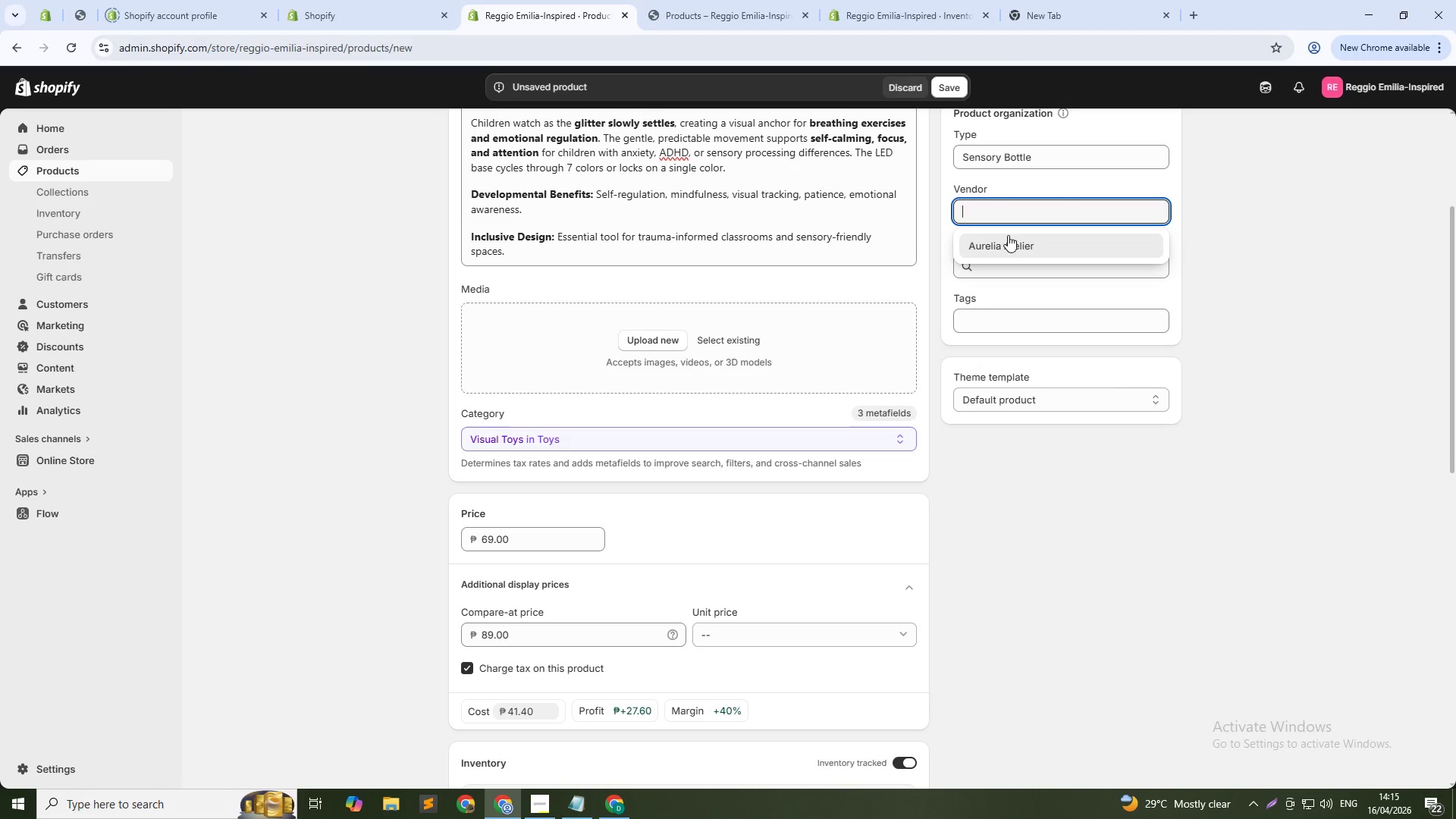 
left_click([1009, 243])
 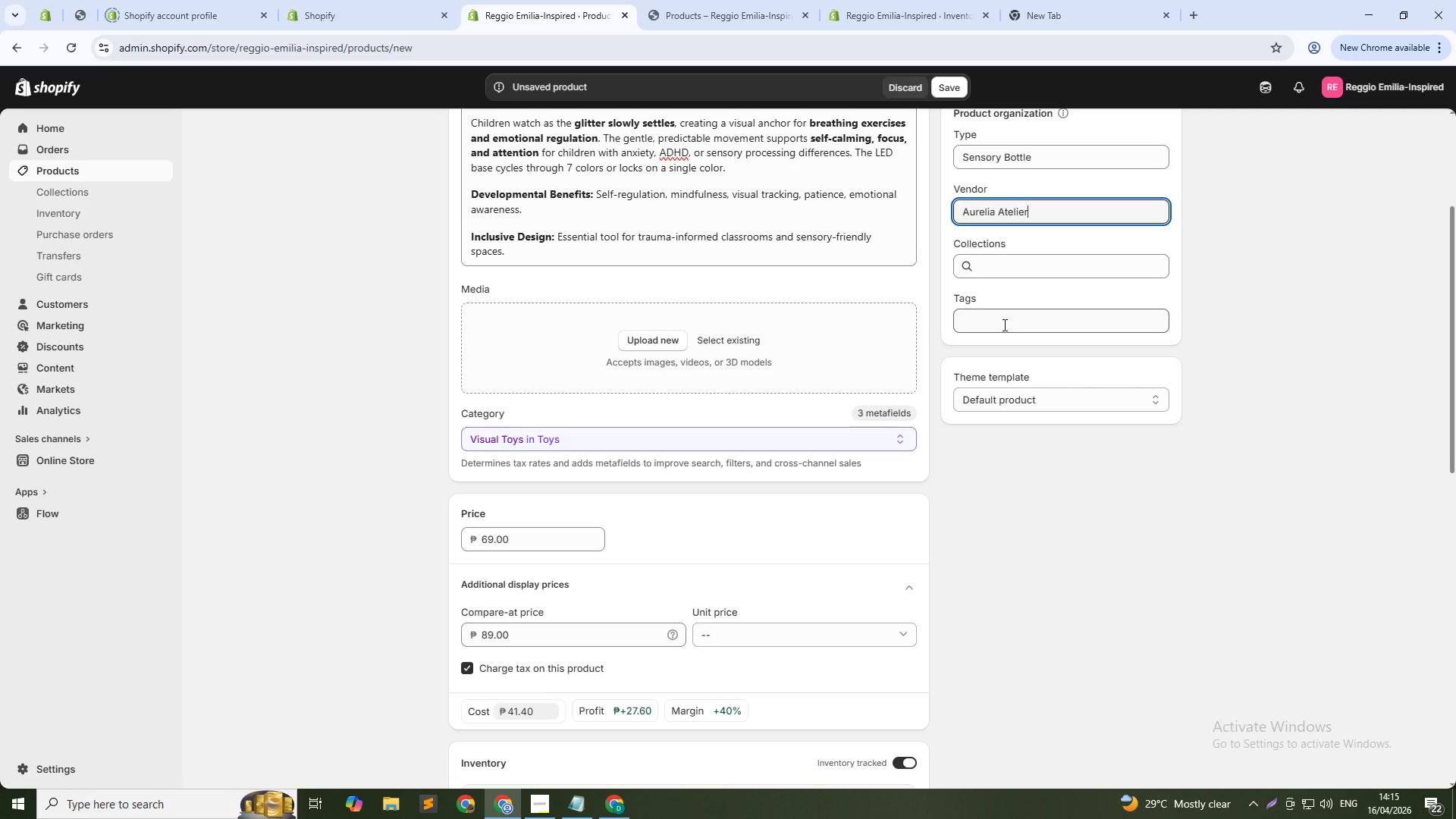 
left_click([999, 325])
 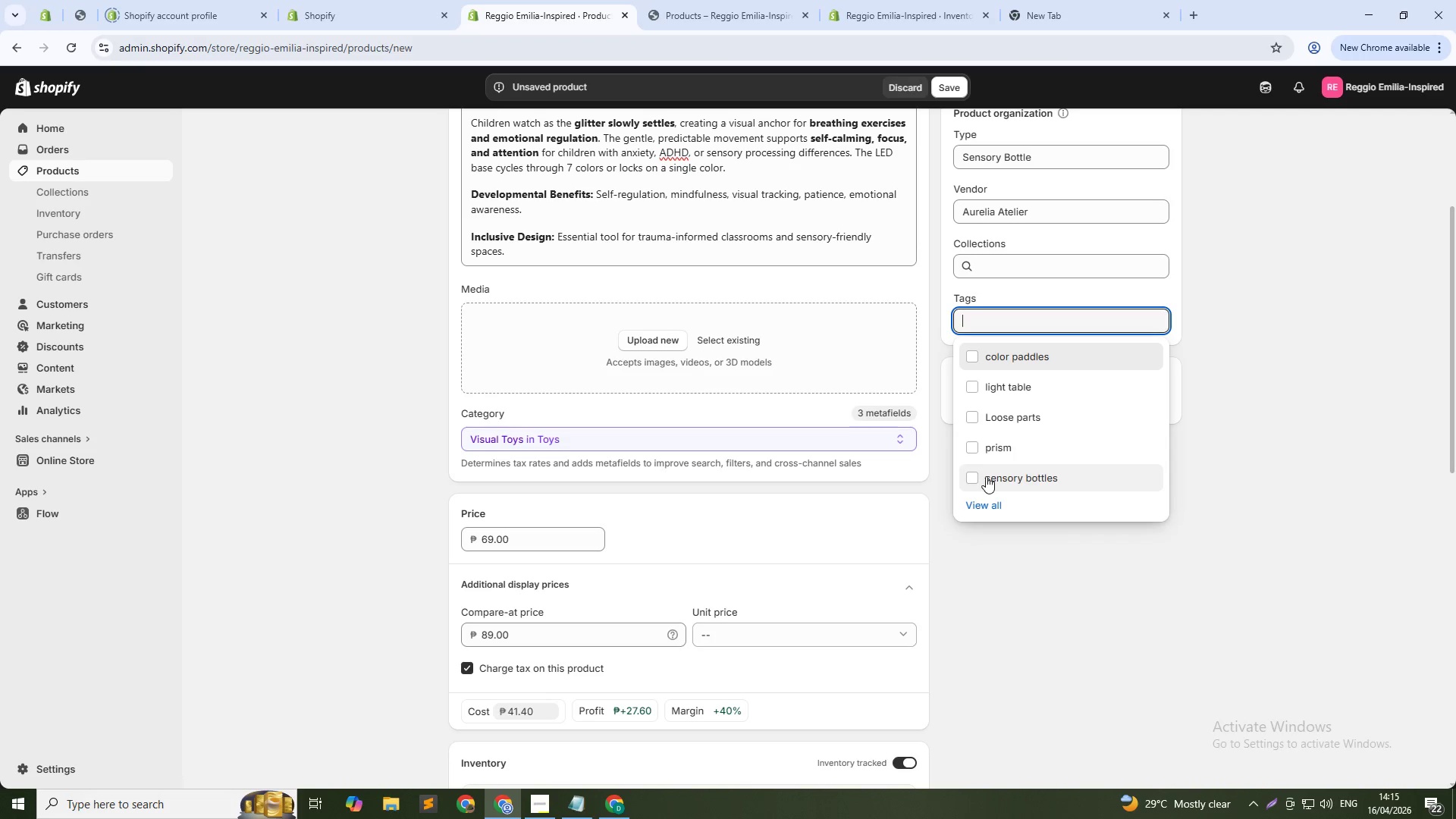 
left_click([986, 476])
 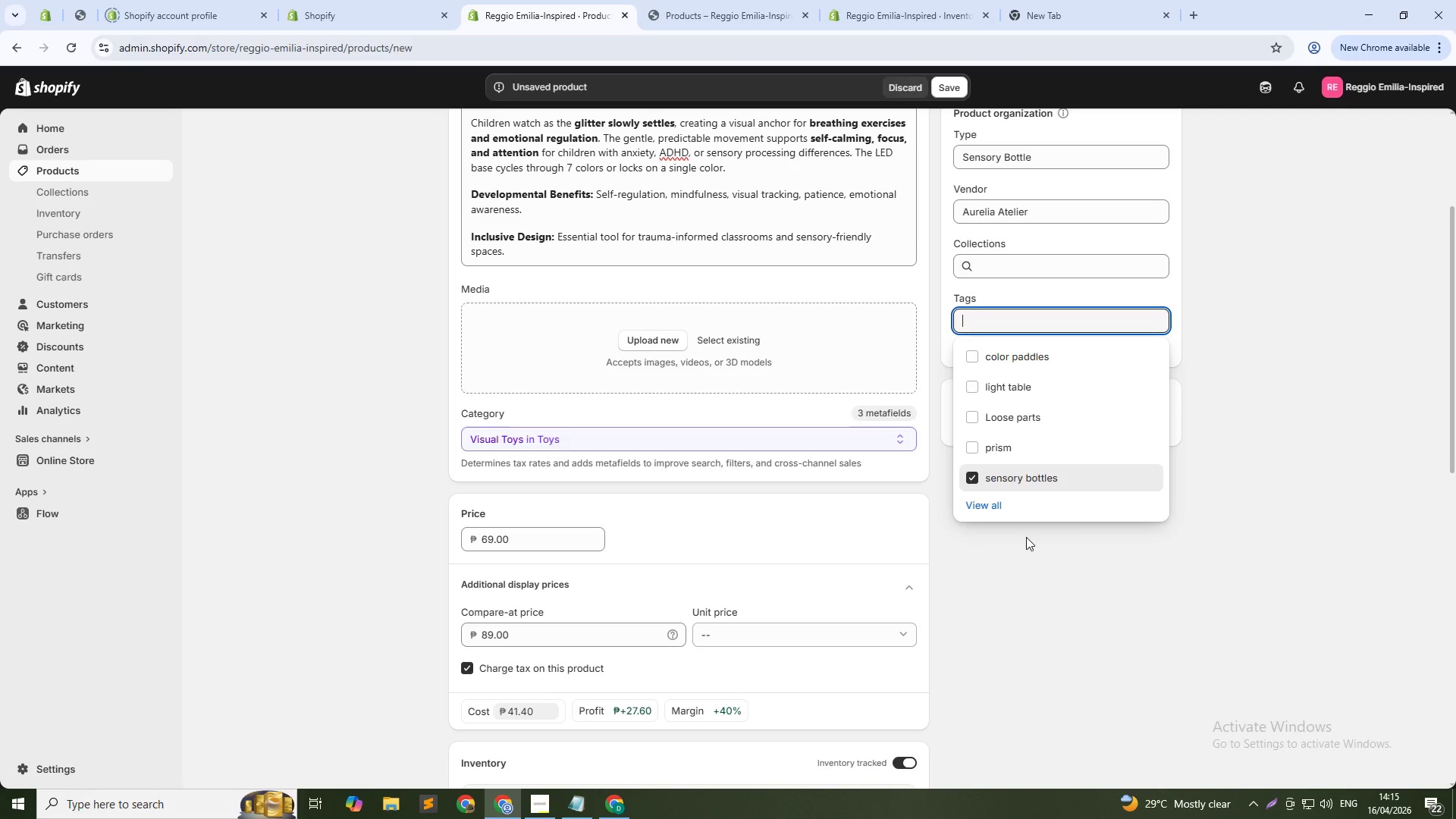 
left_click([1033, 557])
 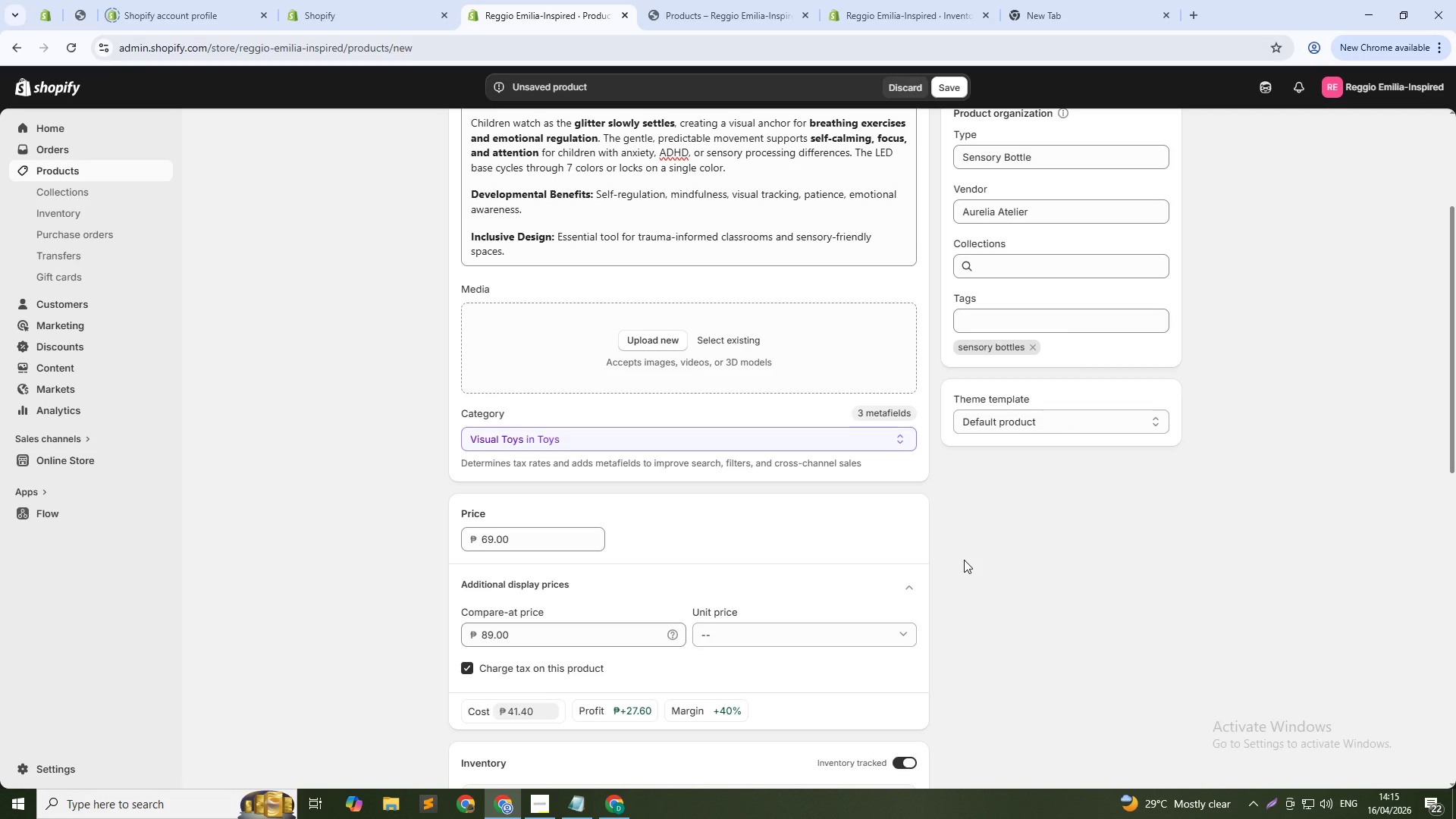 
wait(9.06)
 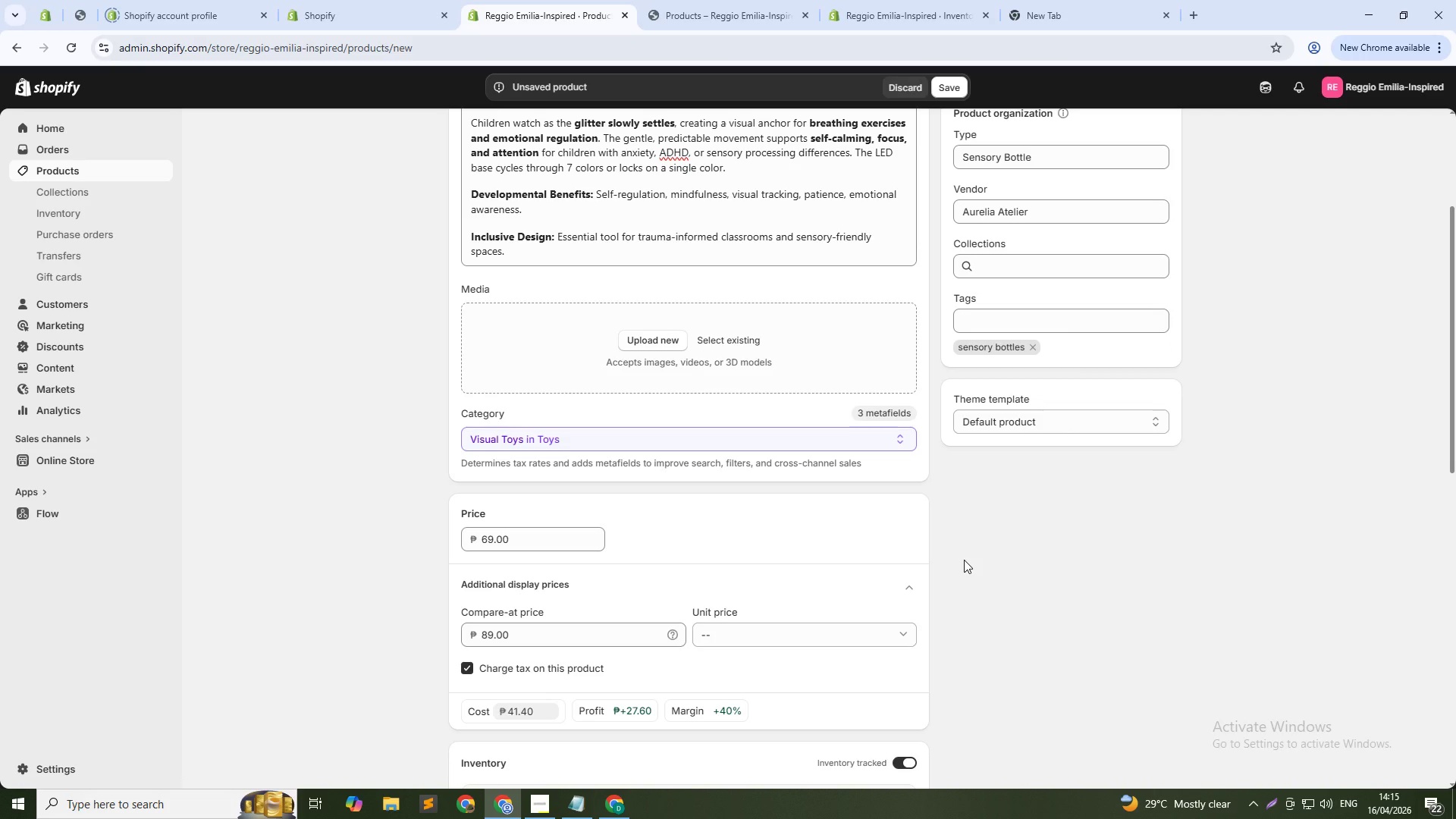 
scroll: coordinate [770, 578], scroll_direction: down, amount: 18.0
 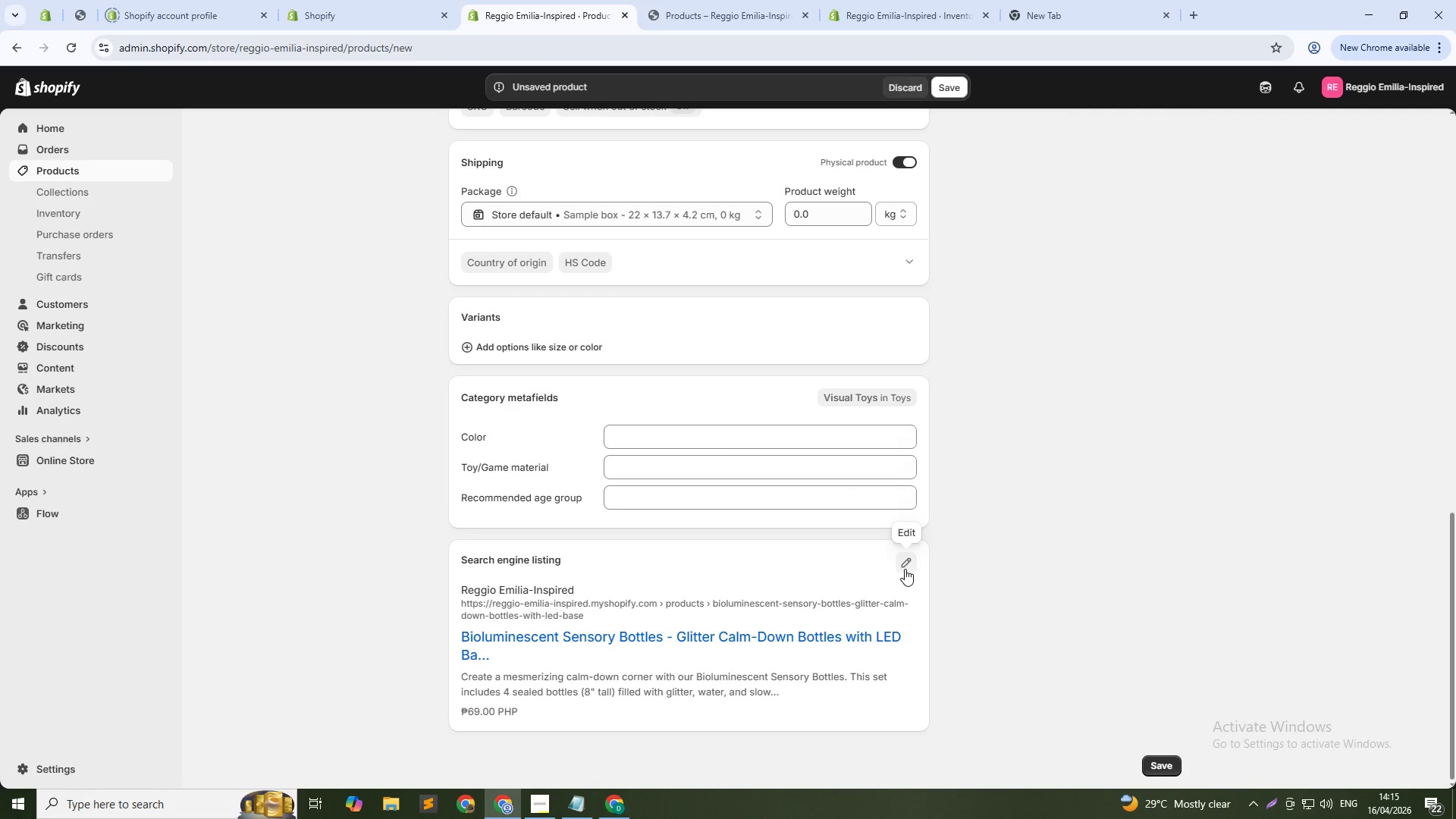 
left_click([905, 569])
 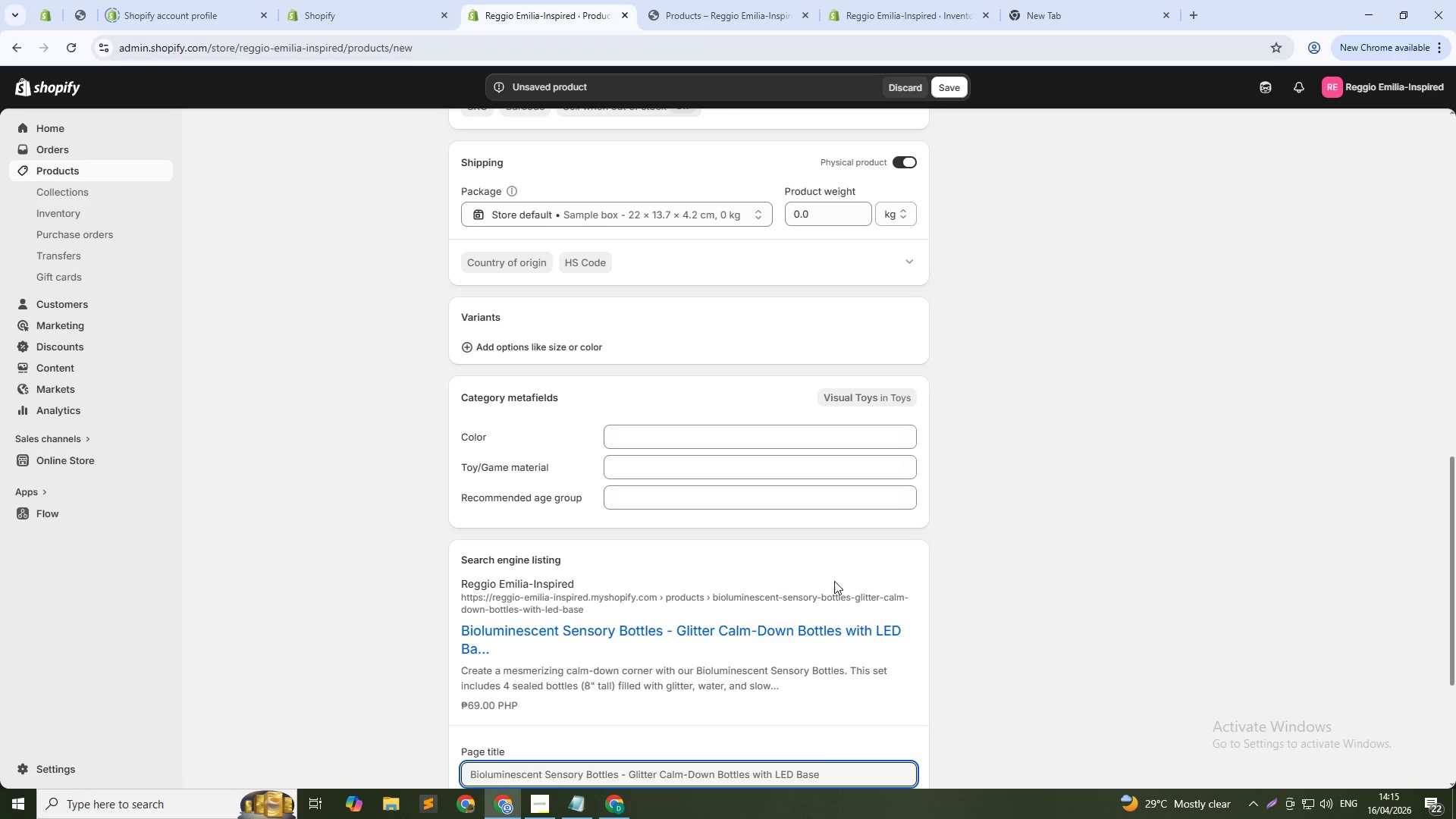 
scroll: coordinate [780, 610], scroll_direction: down, amount: 7.0
 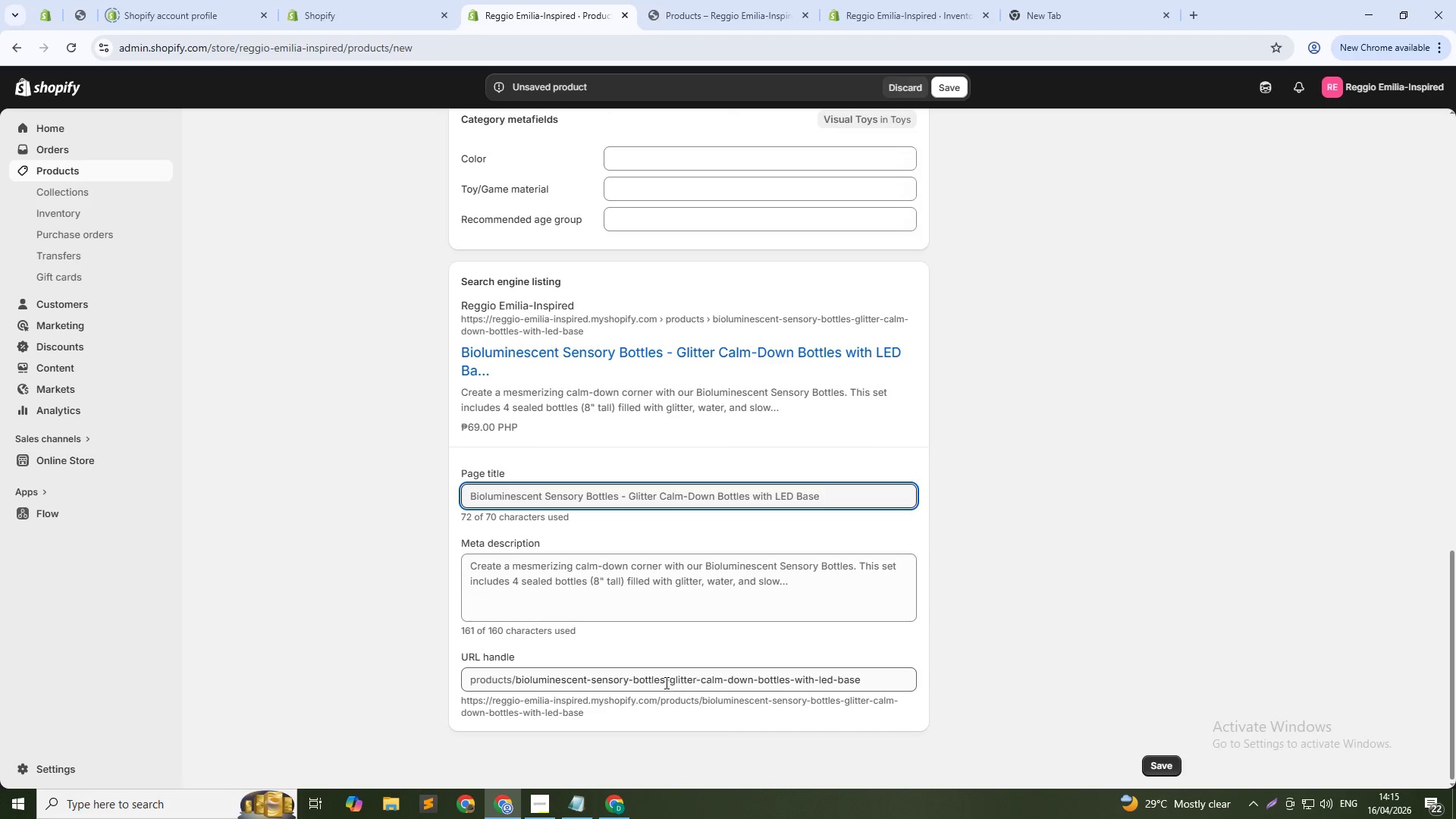 
left_click([664, 682])
 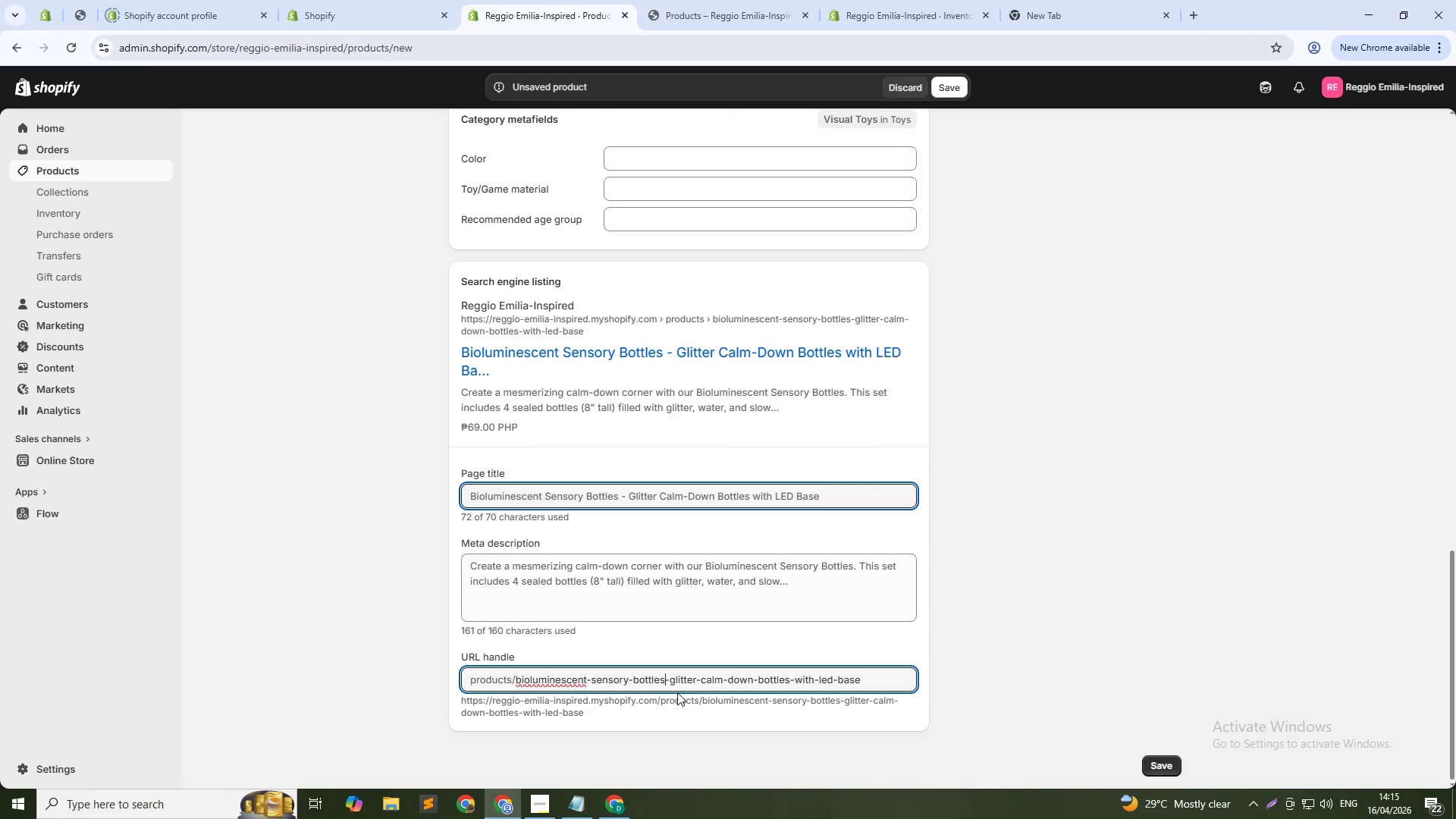 
key(Control+Shift+ArrowDown)
 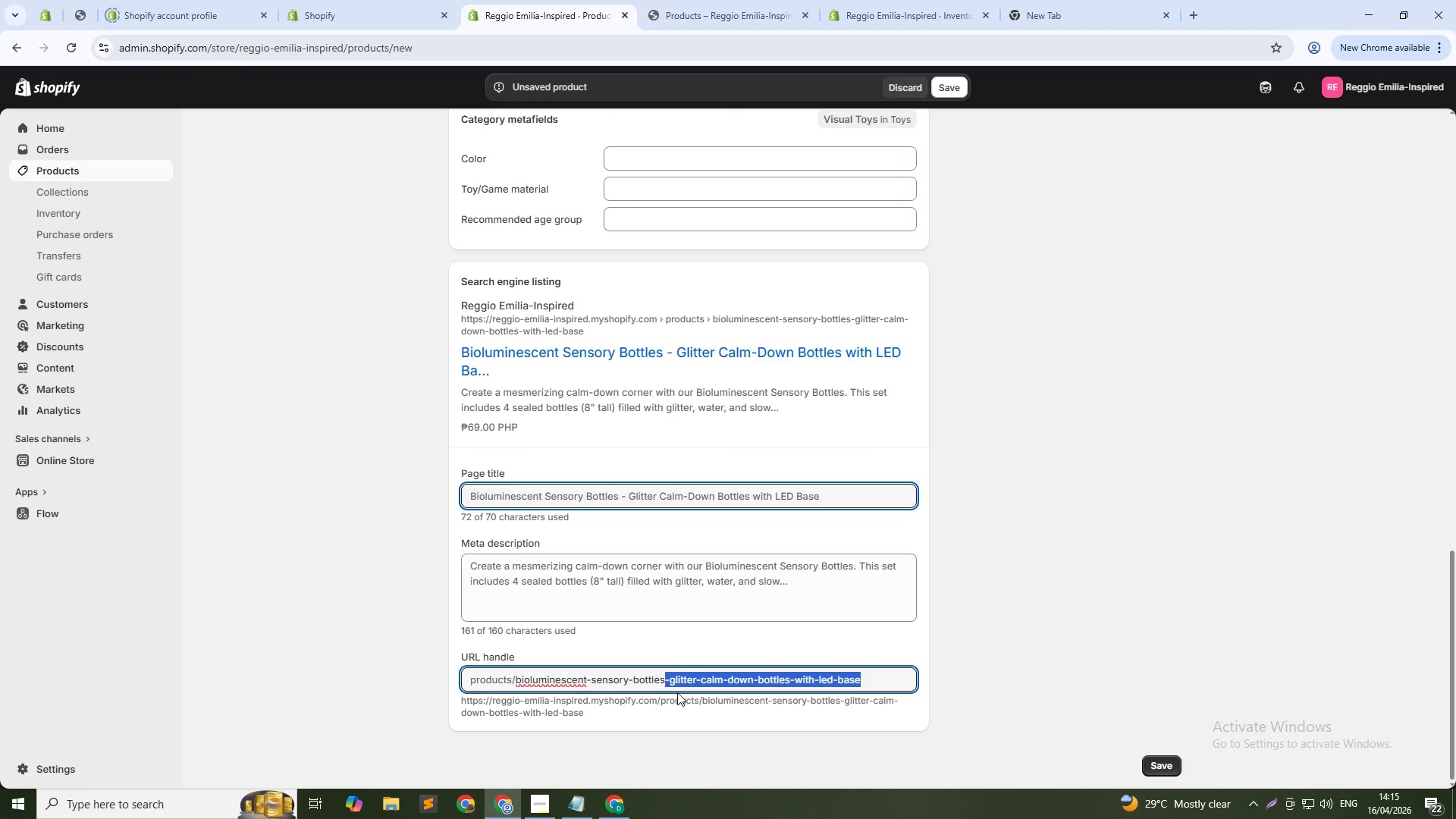 
key(Backspace)
 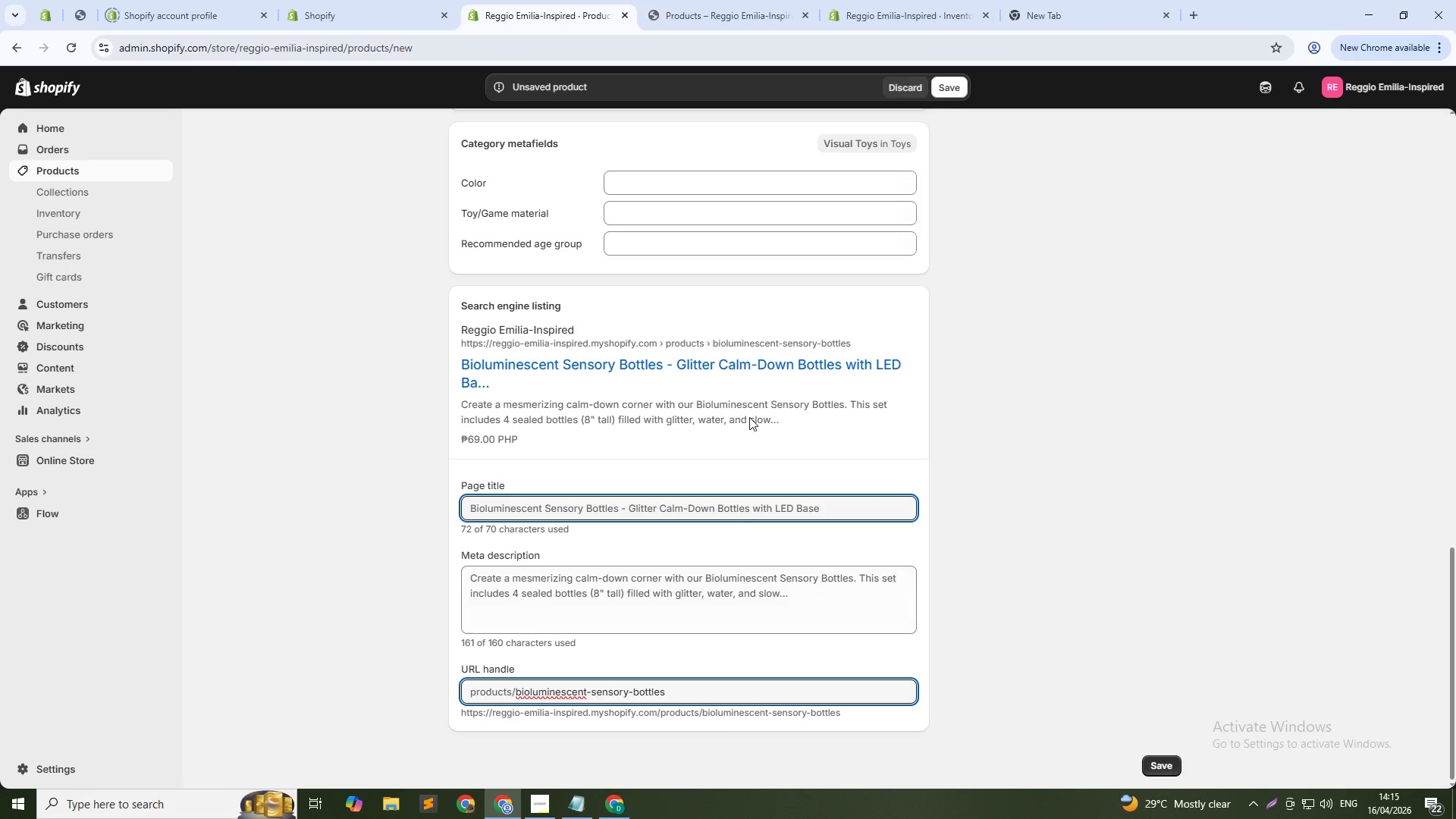 
scroll: coordinate [742, 406], scroll_direction: up, amount: 4.0
 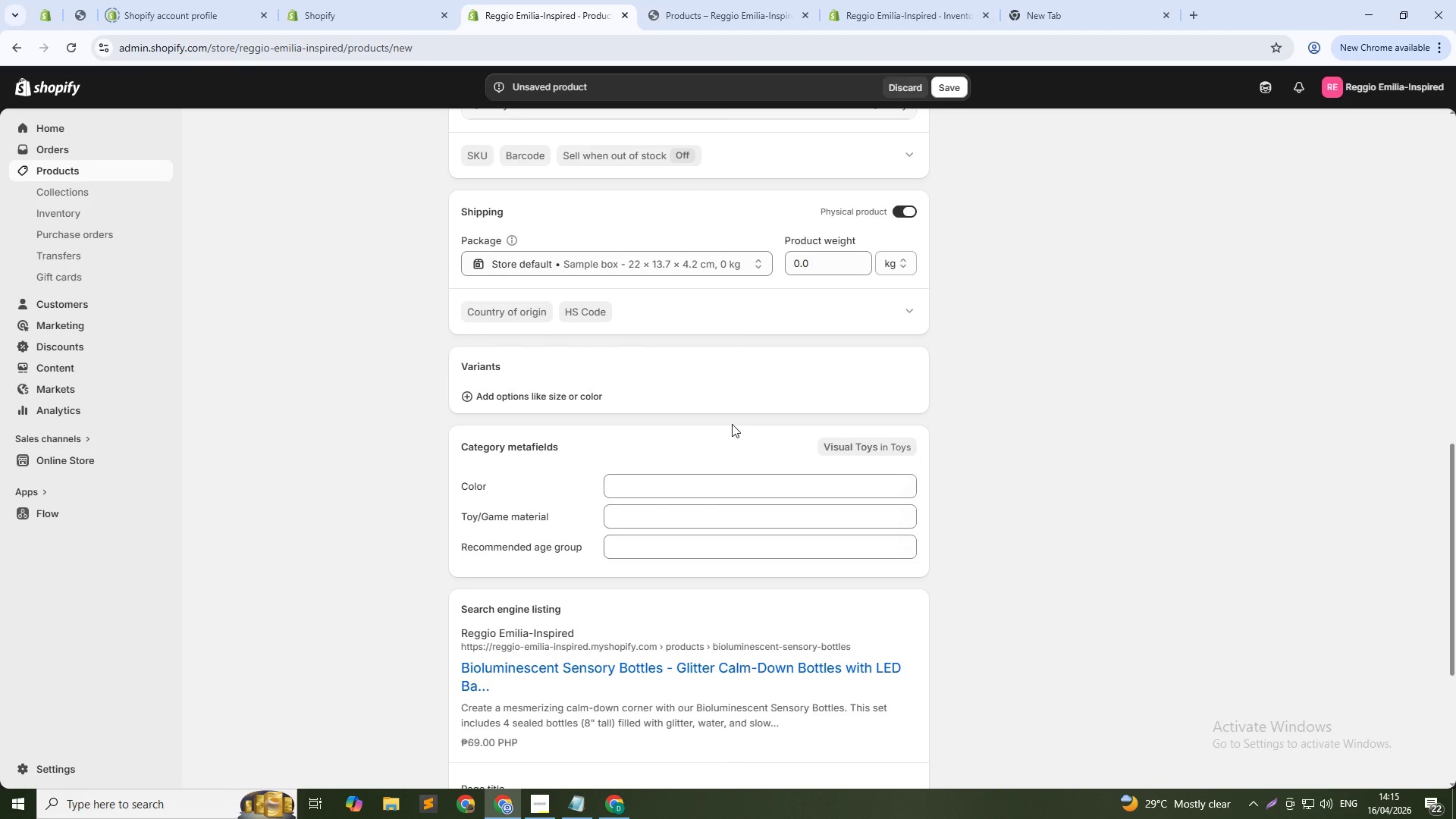 
left_click([567, 400])
 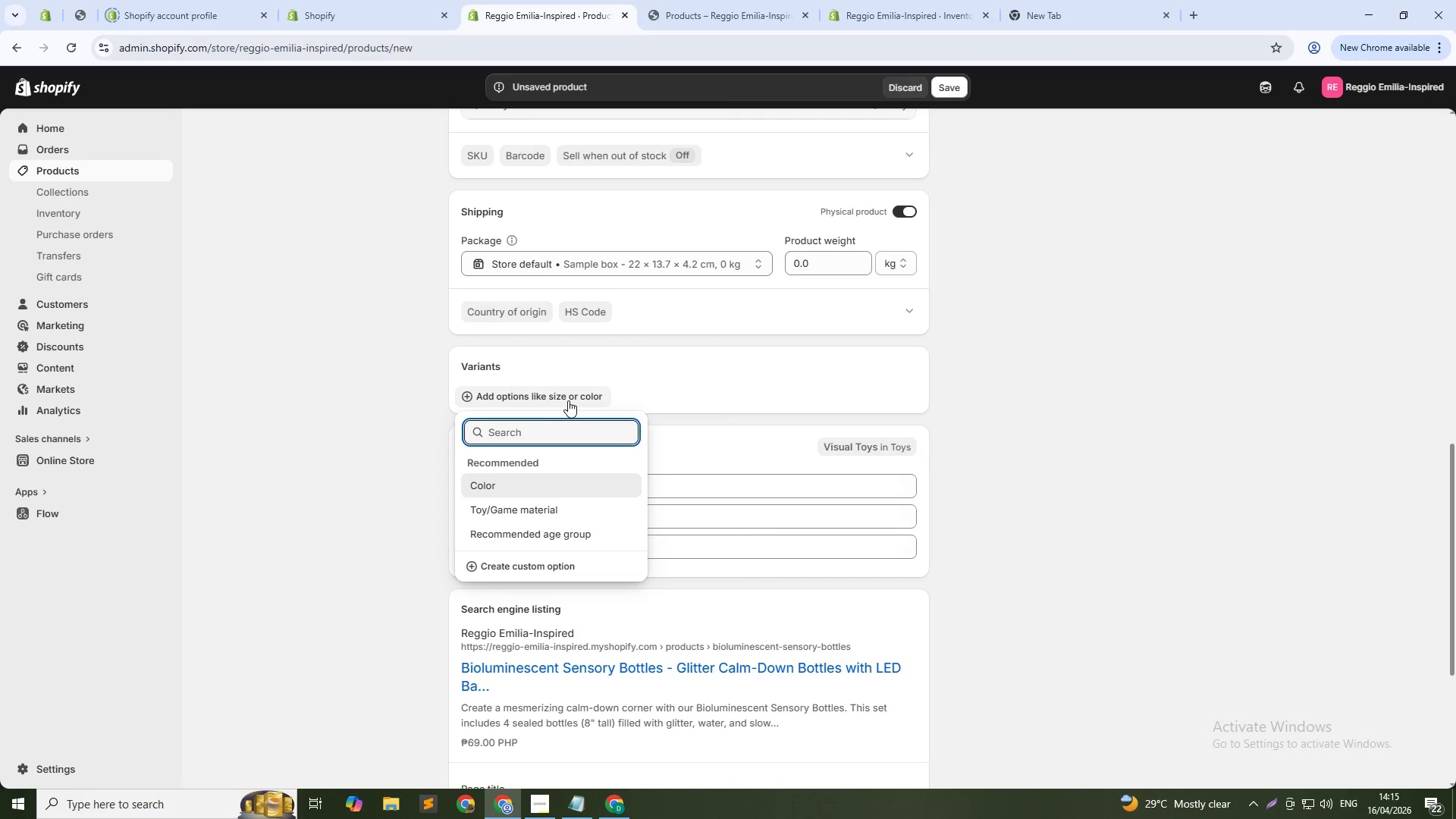 
hold_key(key=ShiftLeft, duration=0.39)
 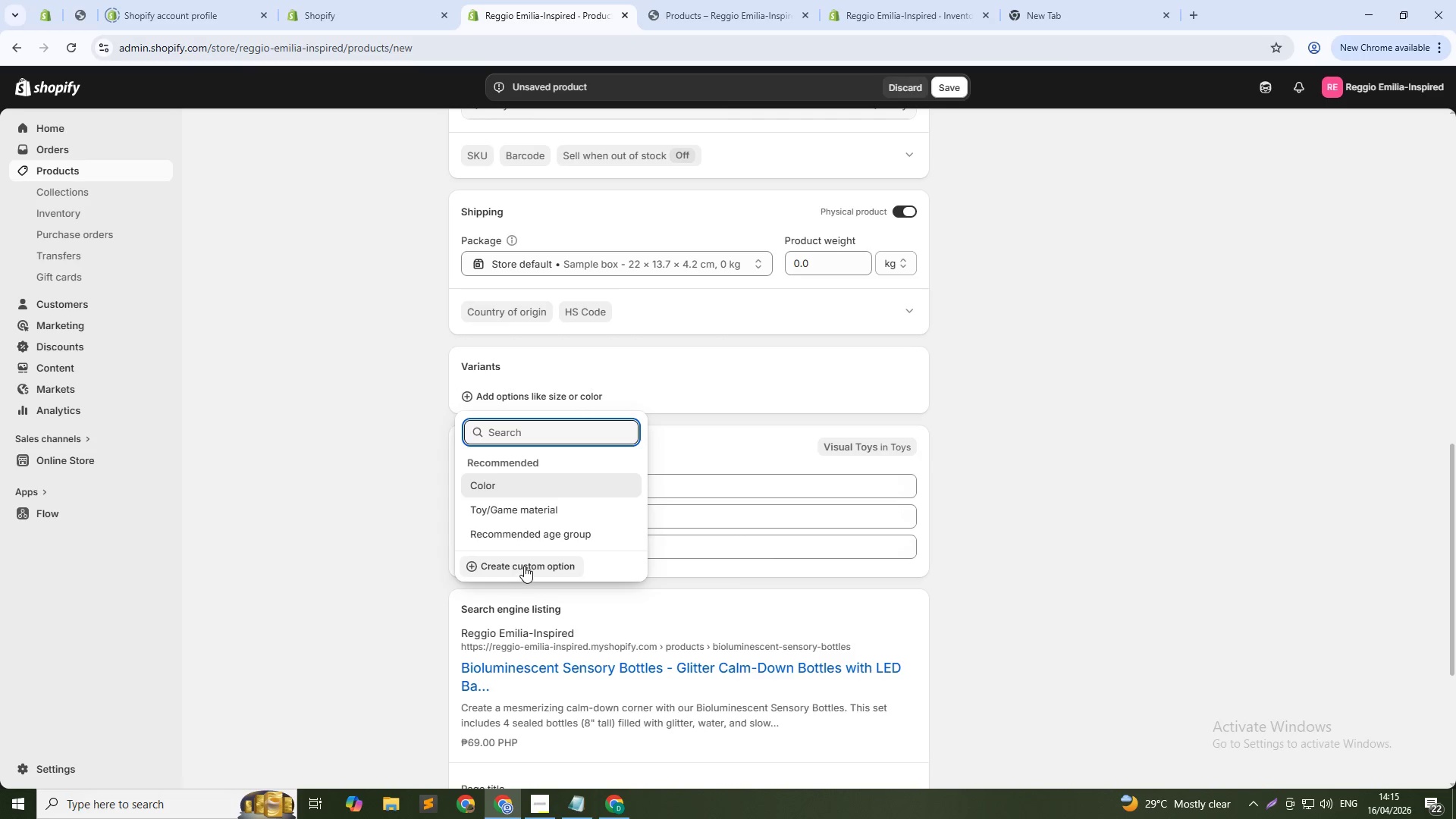 
left_click([525, 566])
 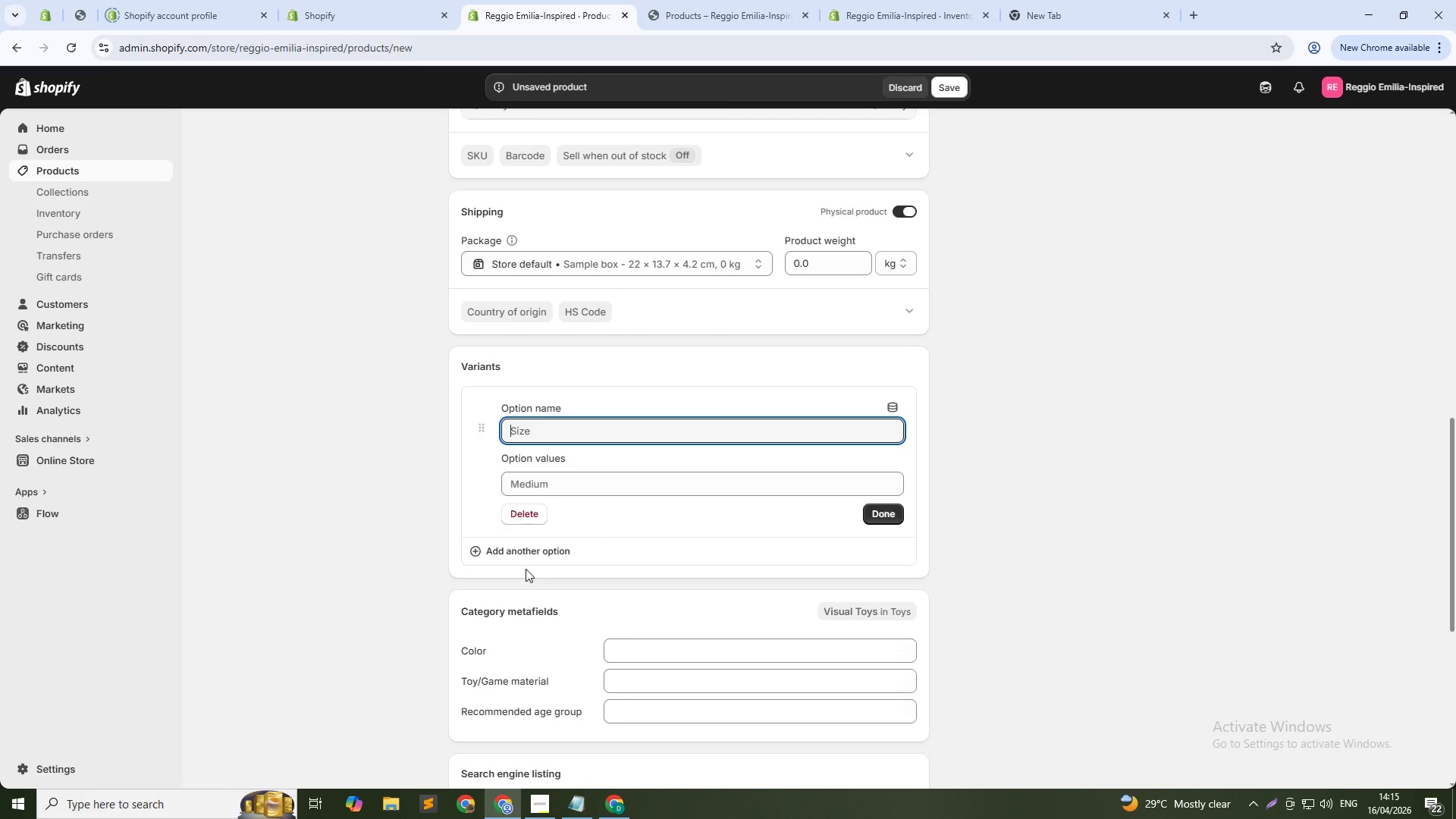 
type(Set)
 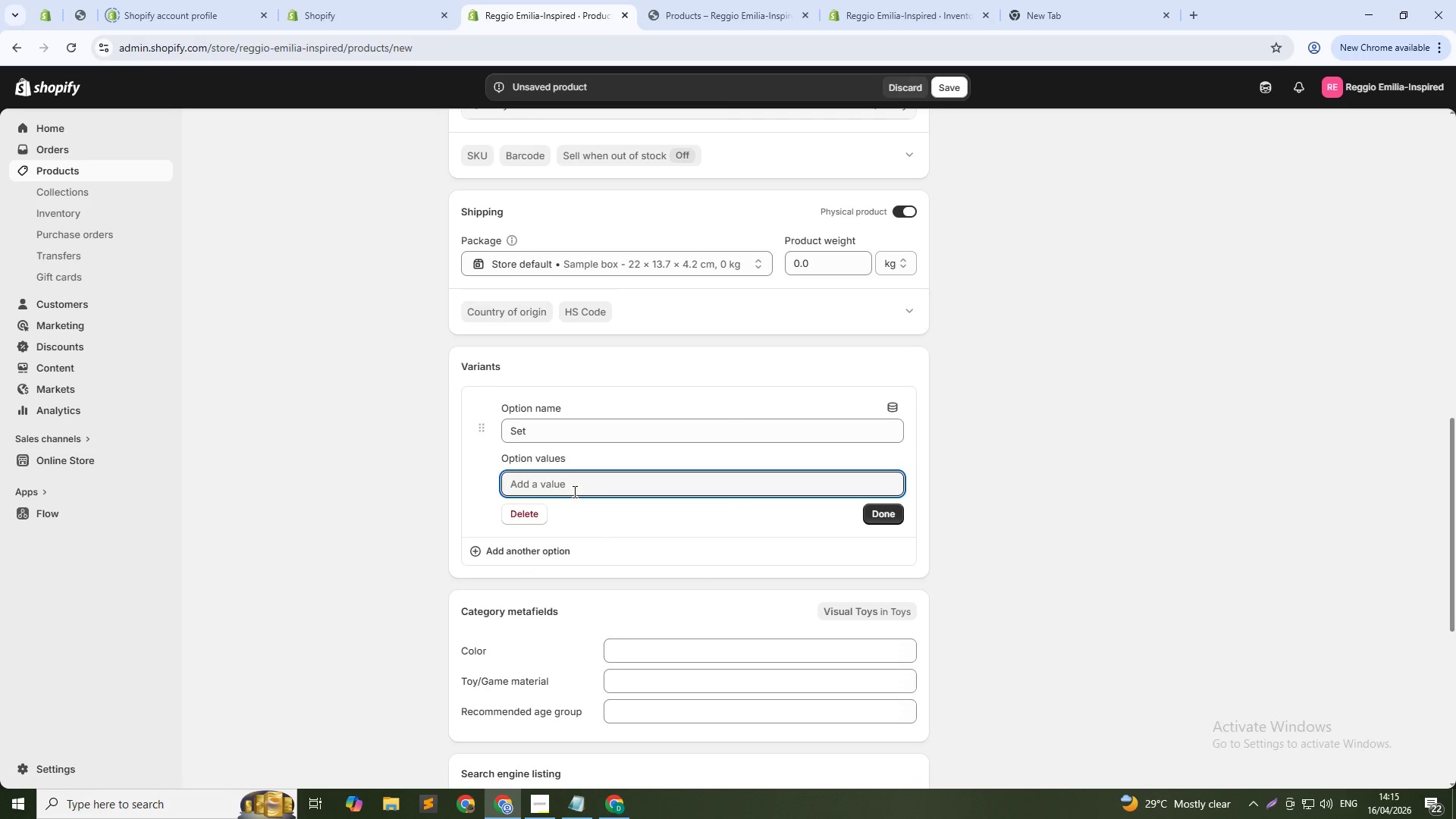 
type(Set of 4 Bottles with LED Bases)
 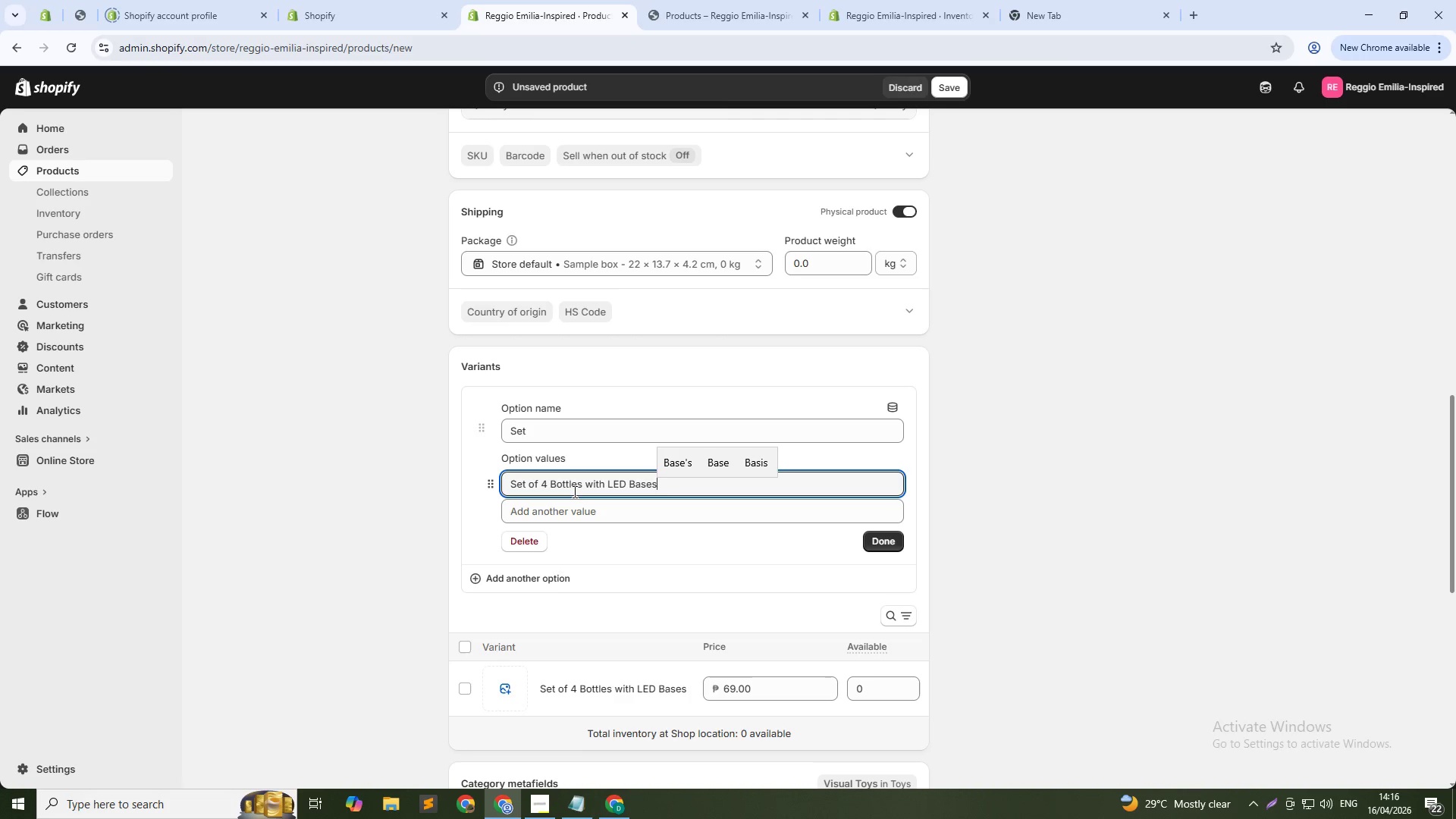 
left_click([573, 510])
 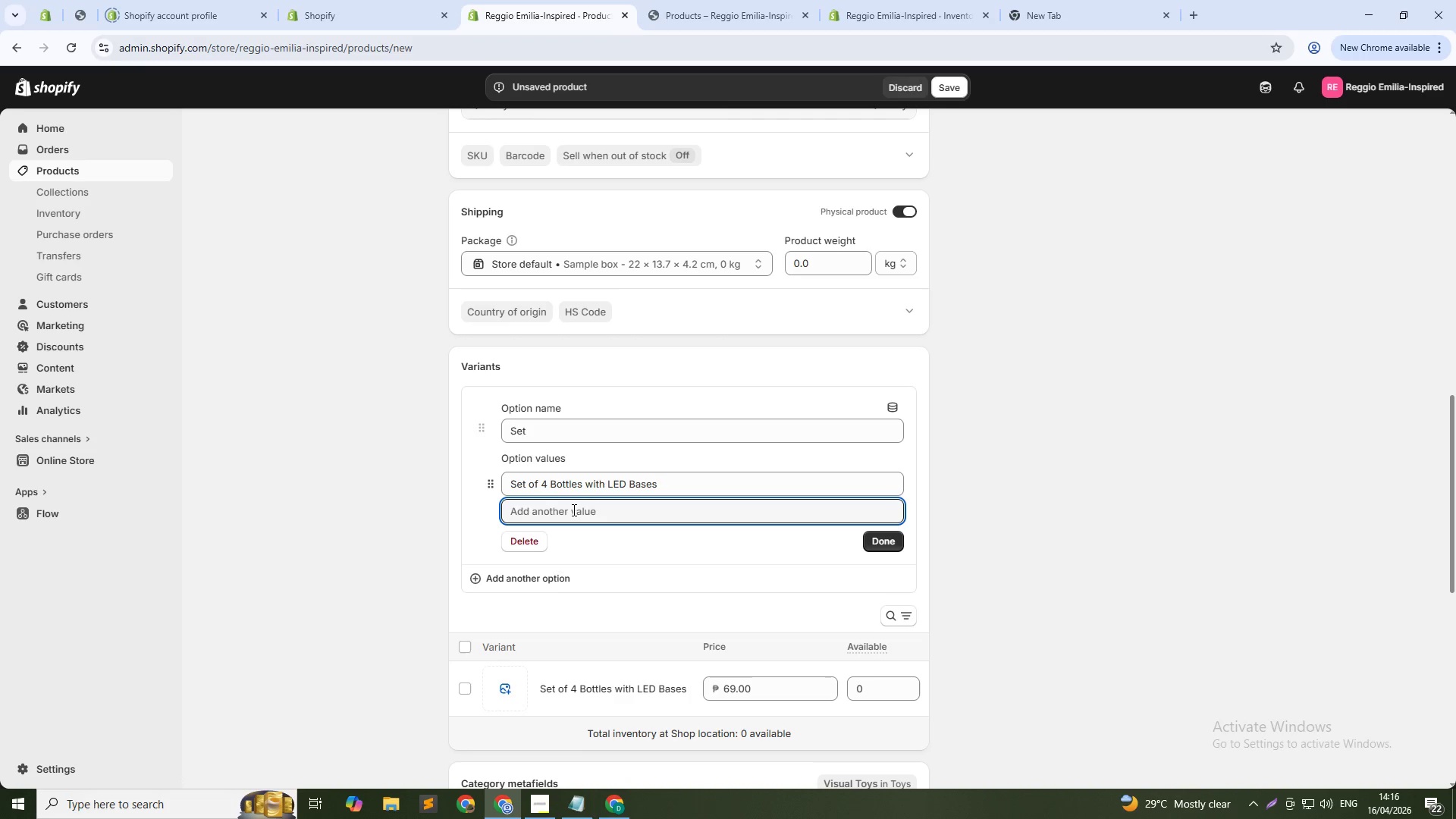 
type(Set of 8 Classroom Calming Corner Kit)
 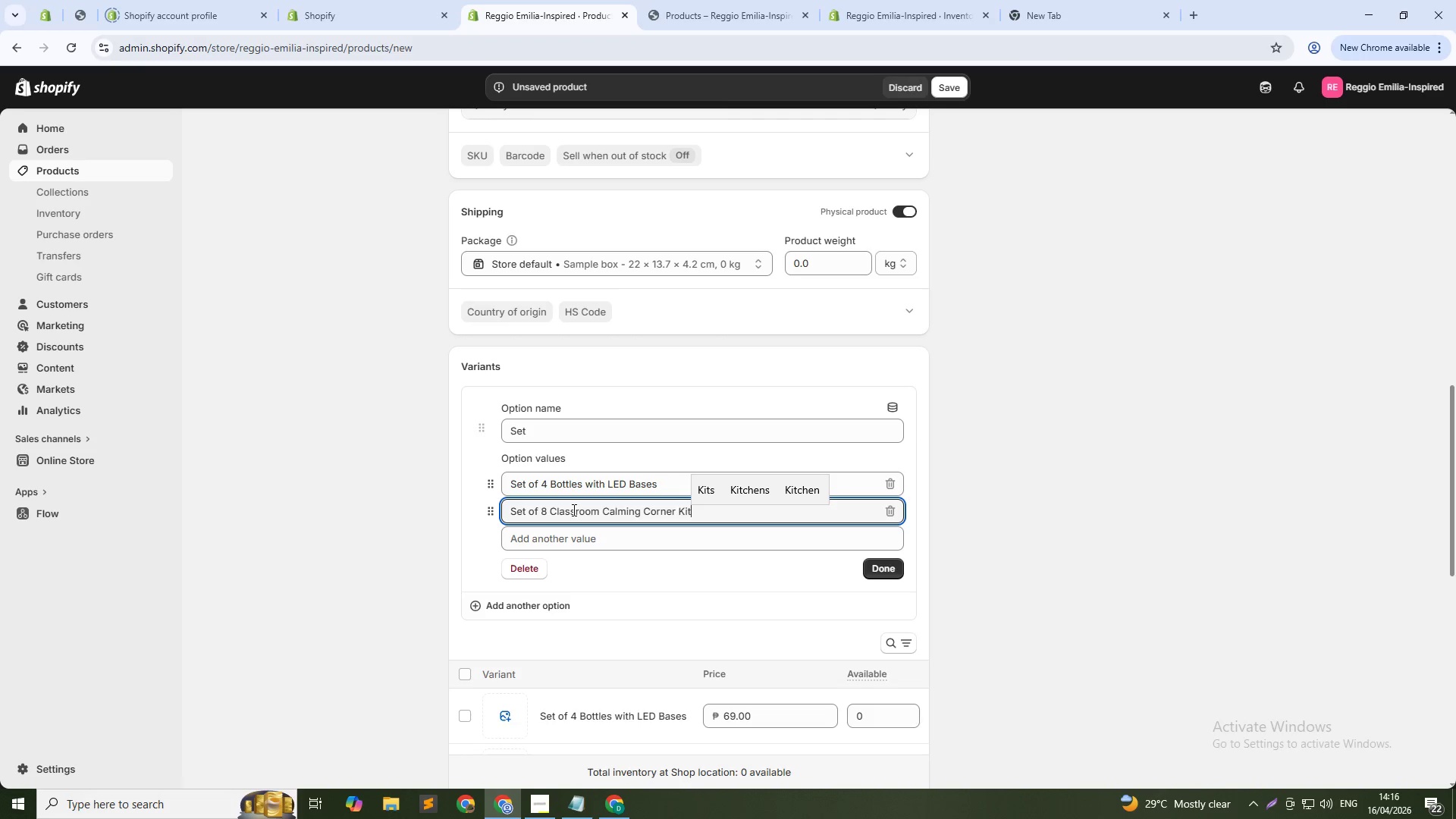 
left_click([522, 547])
 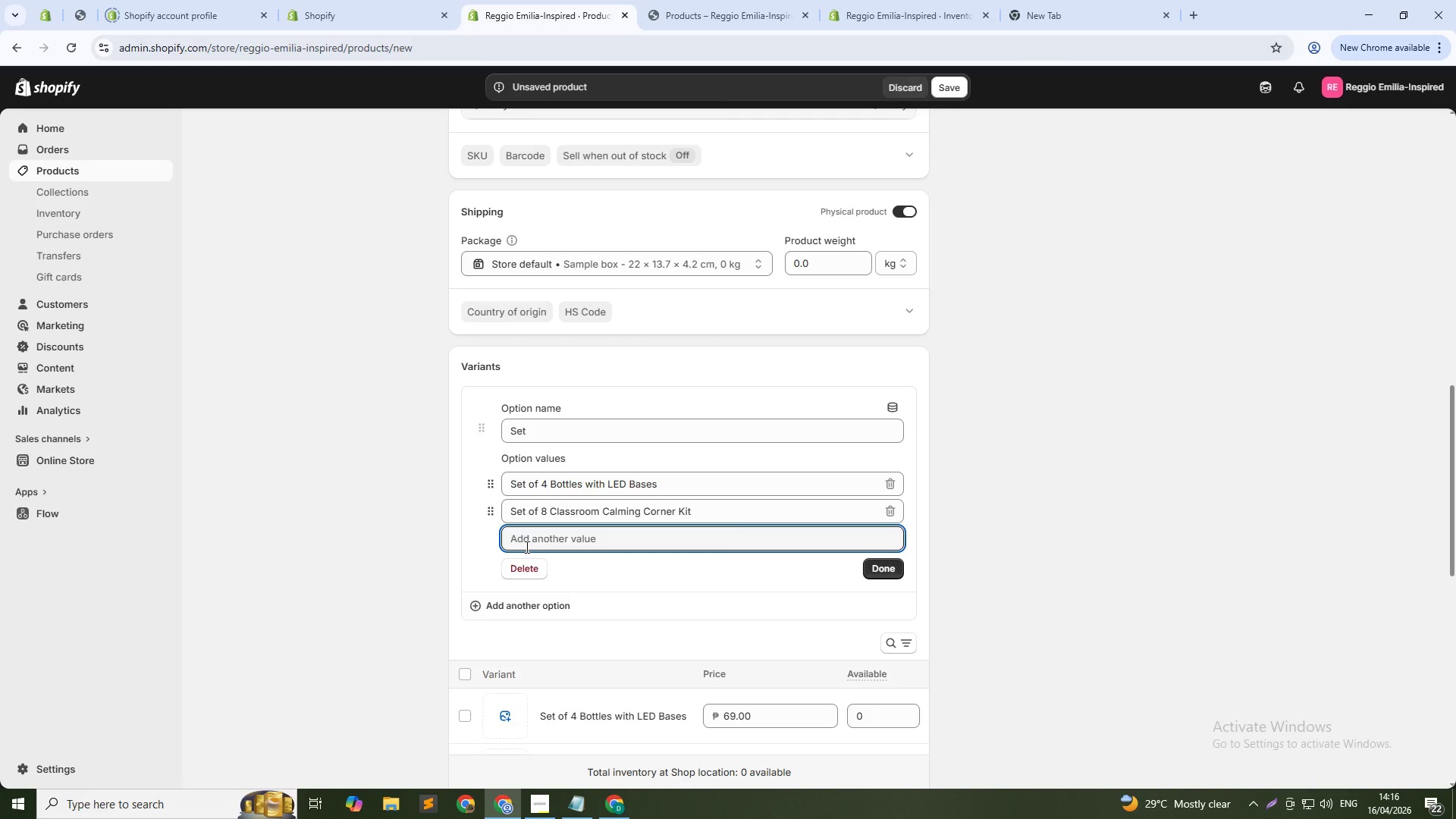 
type(Replacement LED Base ())
 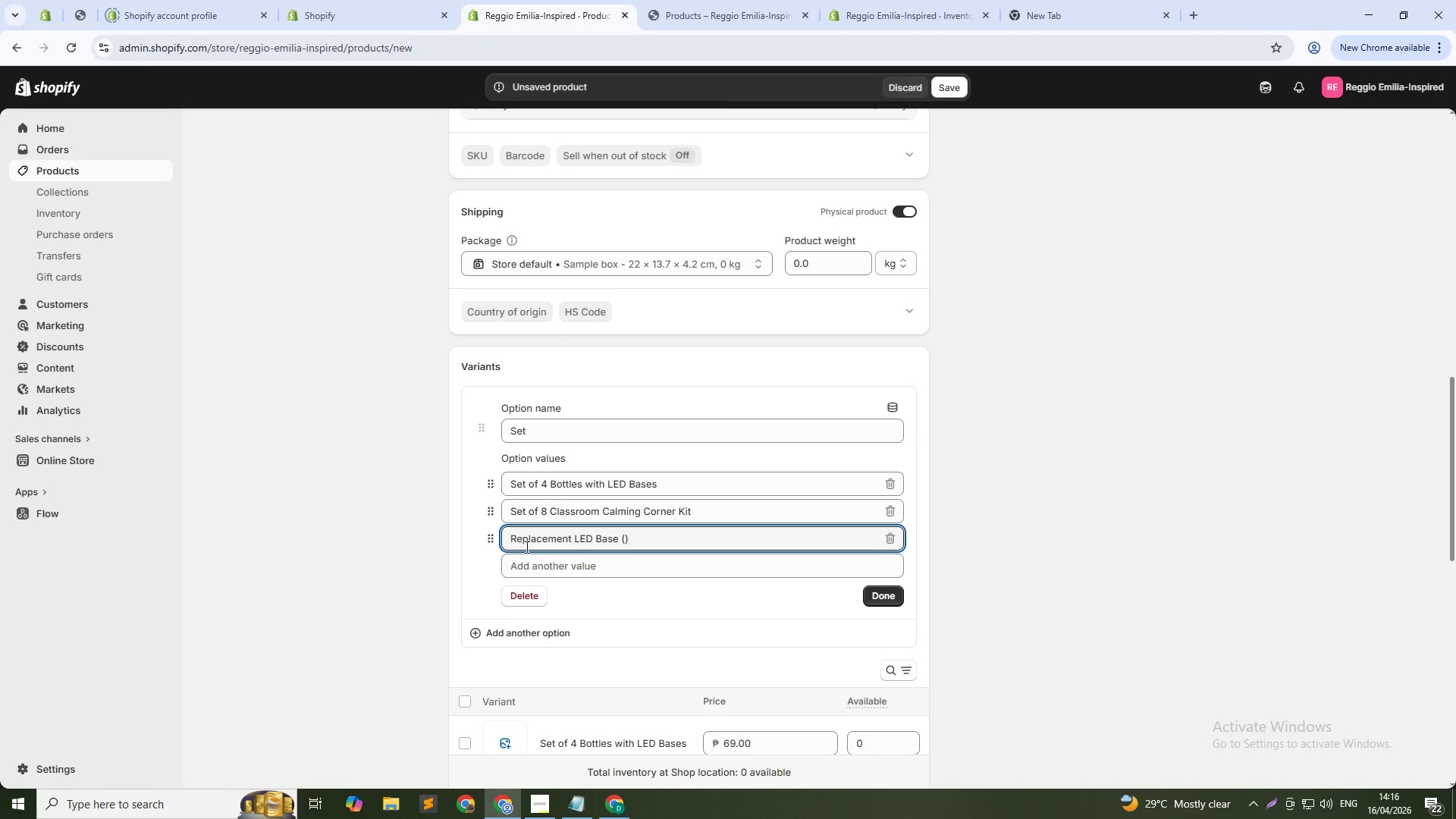 
key(ArrowLeft)
 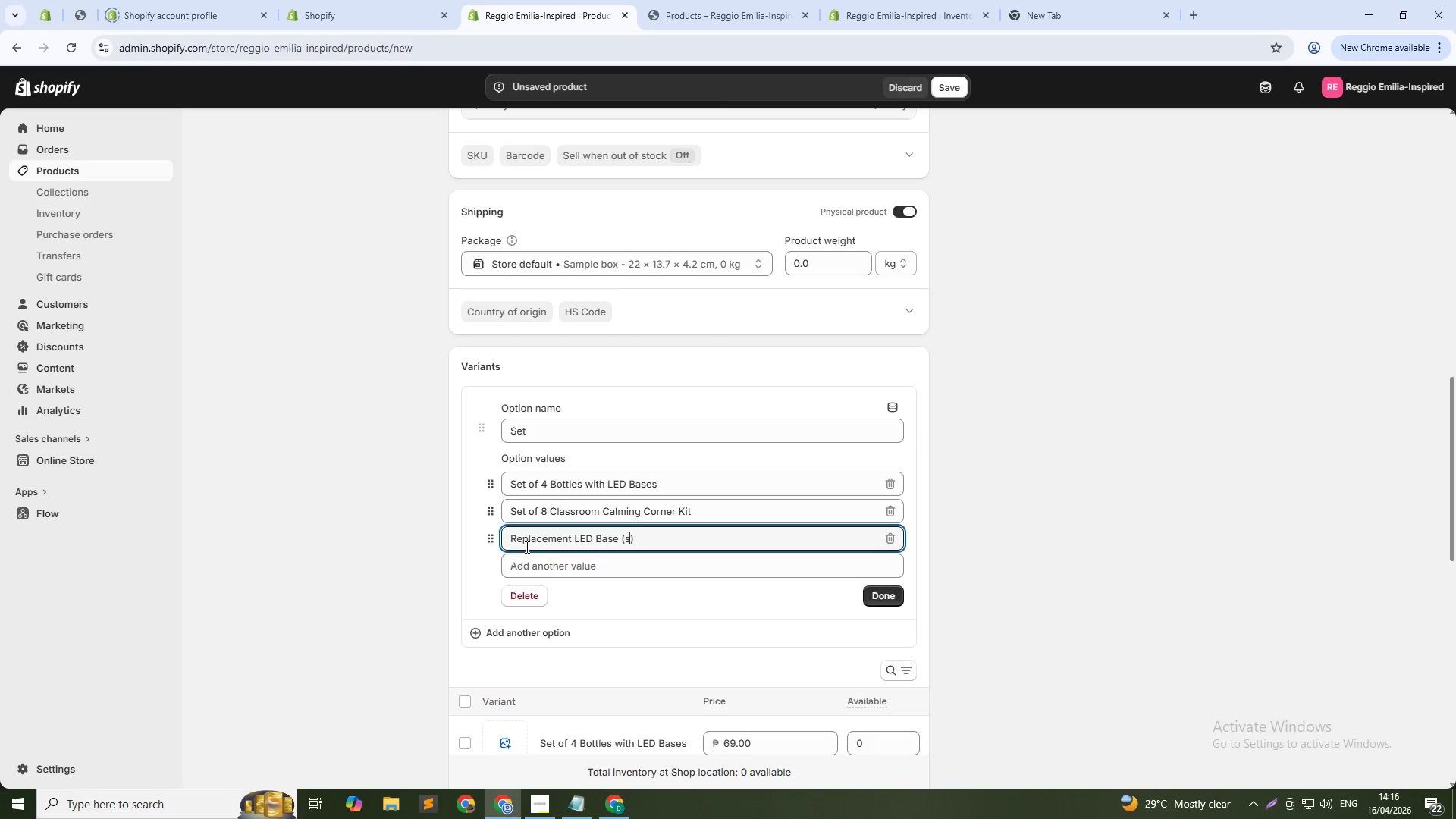 
type(single)
 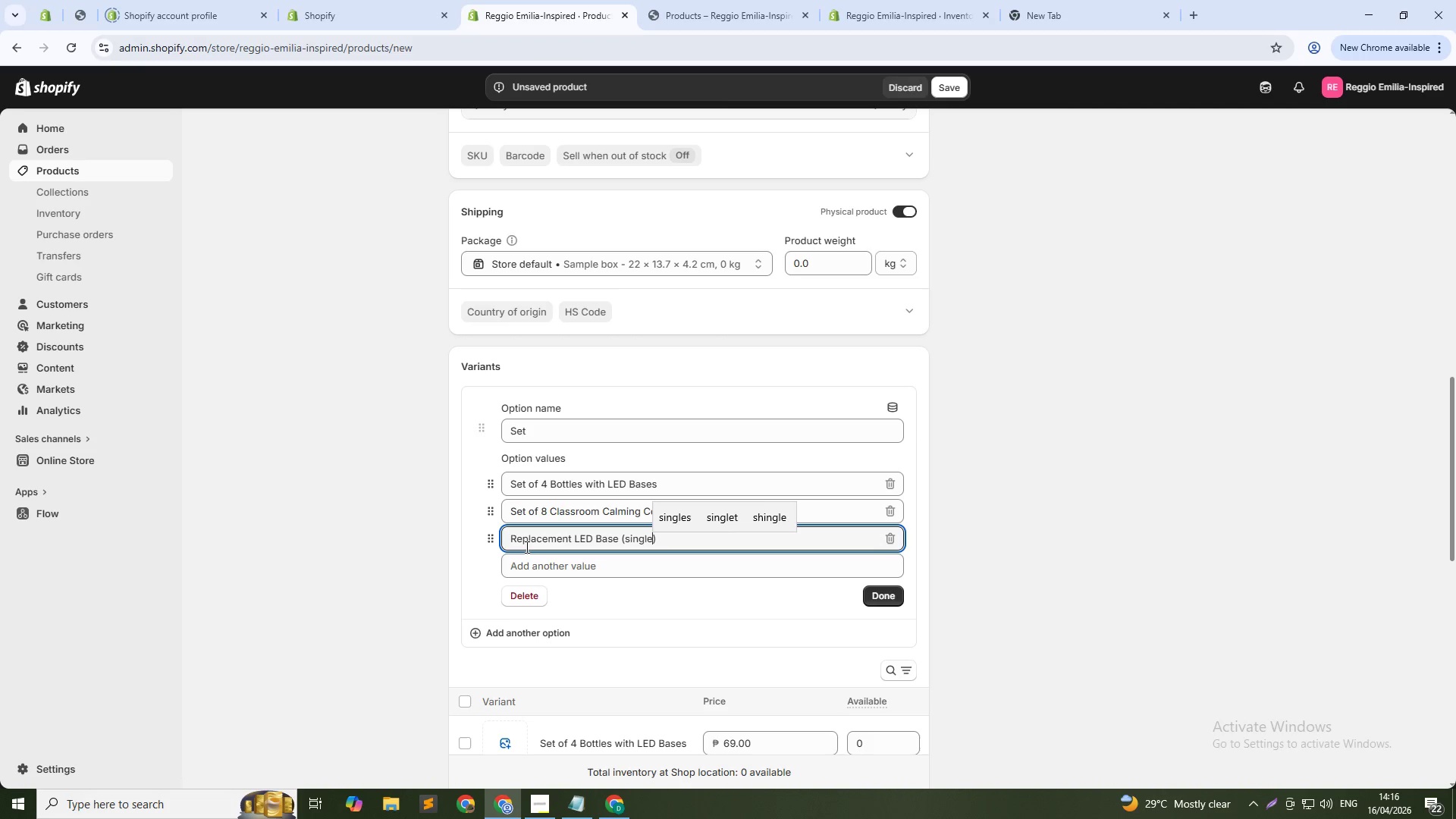 
key(ArrowDown)
 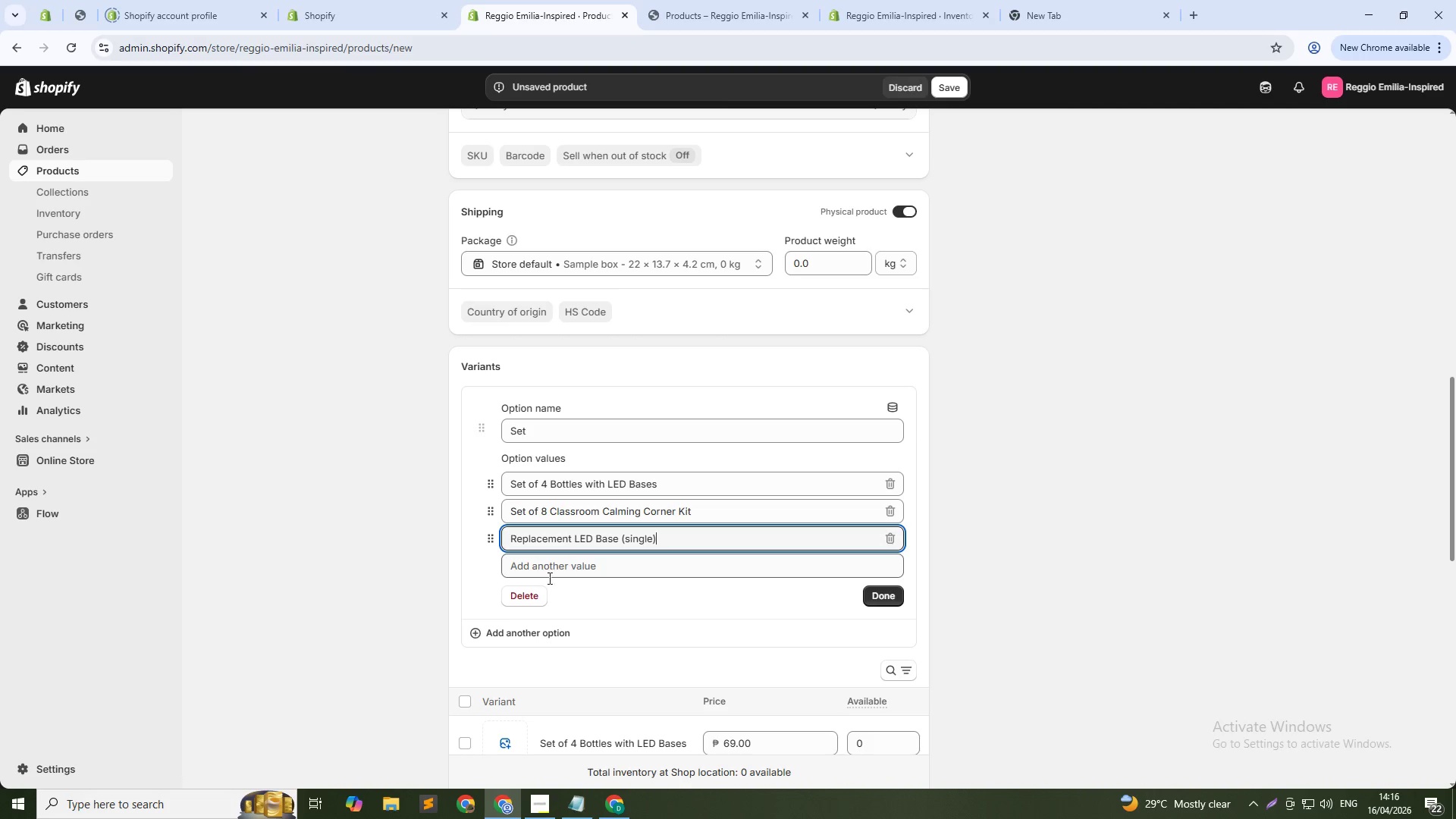 
scroll: coordinate [771, 637], scroll_direction: down, amount: 2.0
 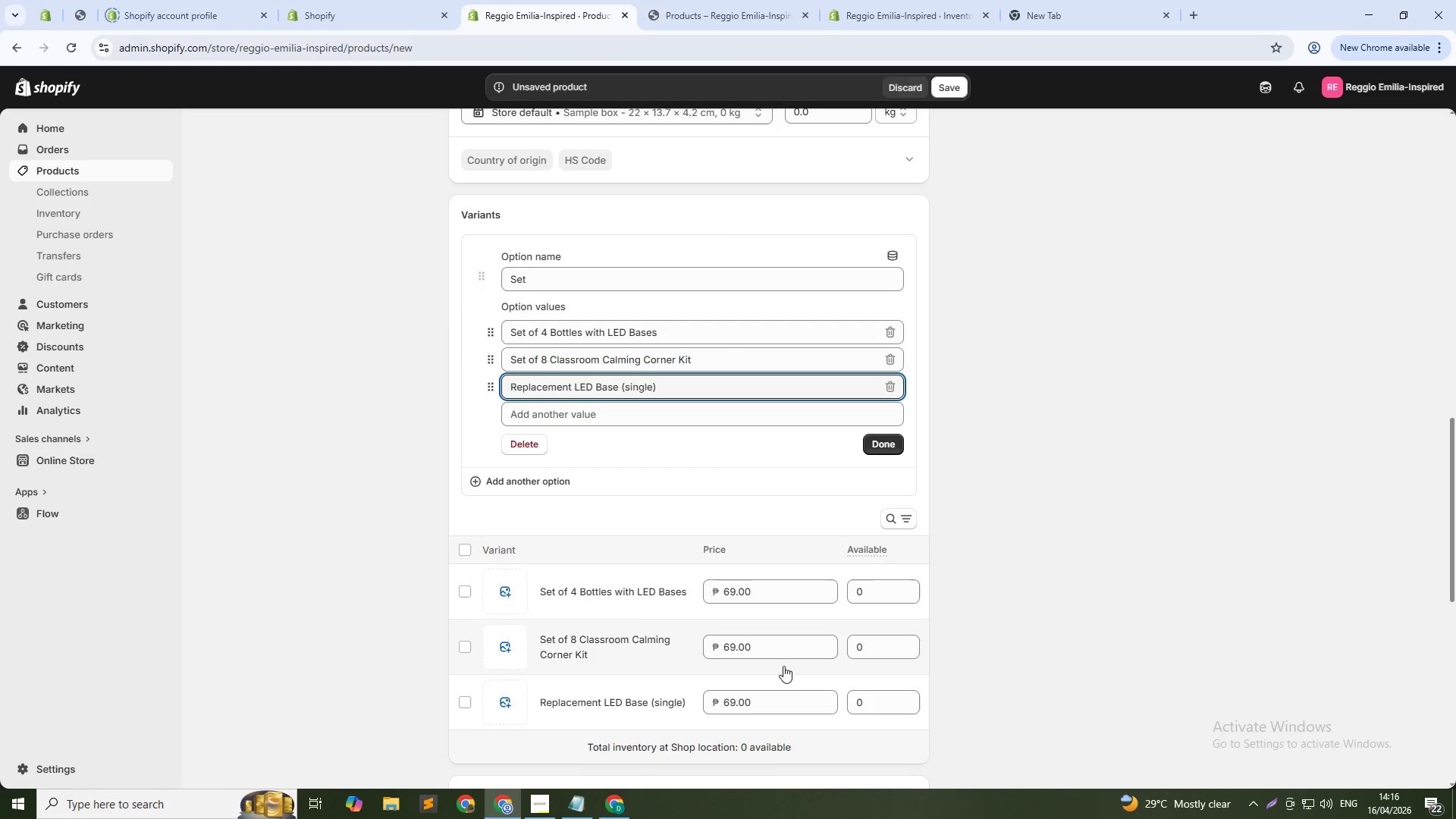 
double_click([771, 648])
 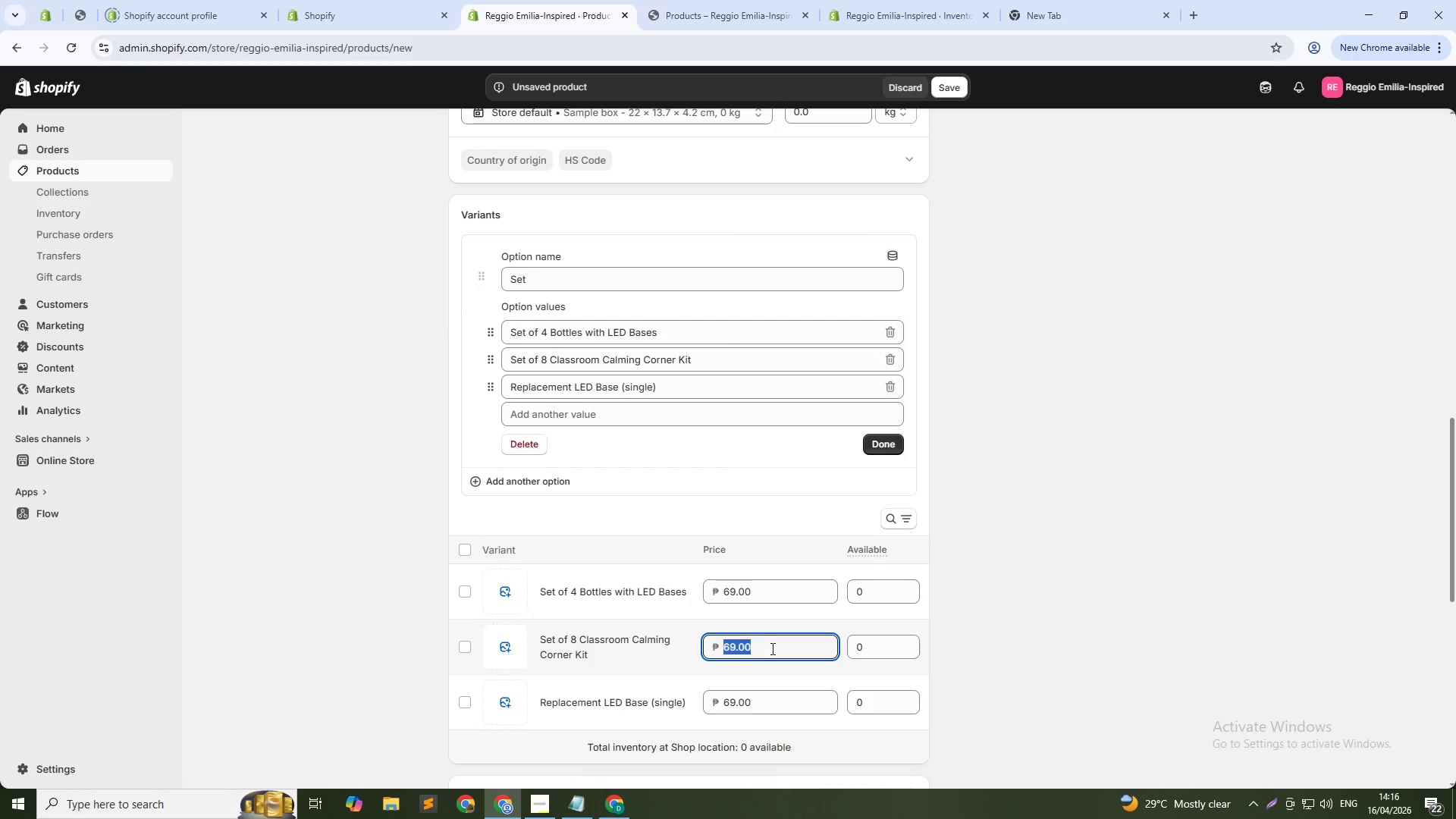 
triple_click([771, 648])
 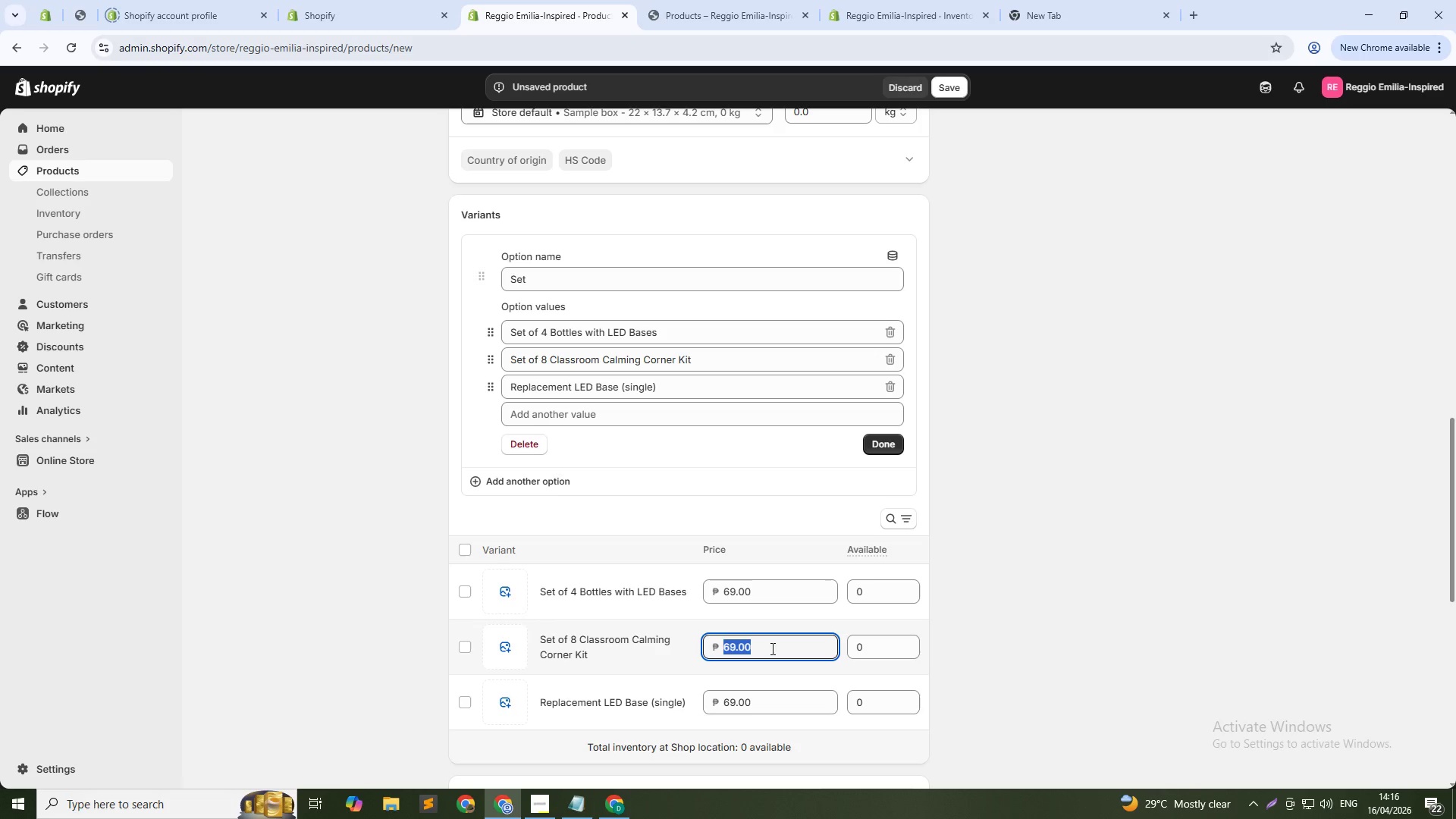 
key(Numpad1)
 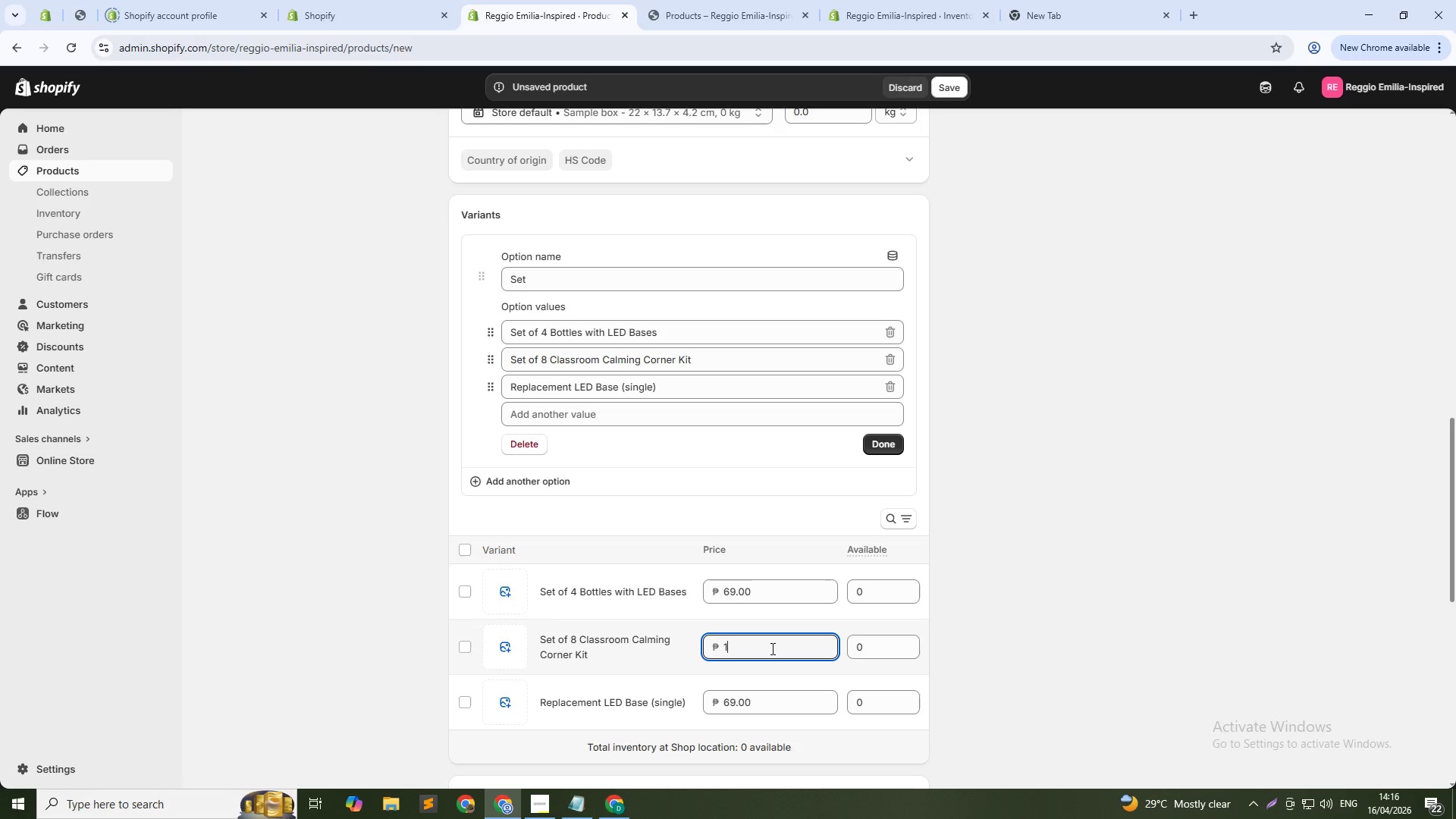 
key(Numpad1)
 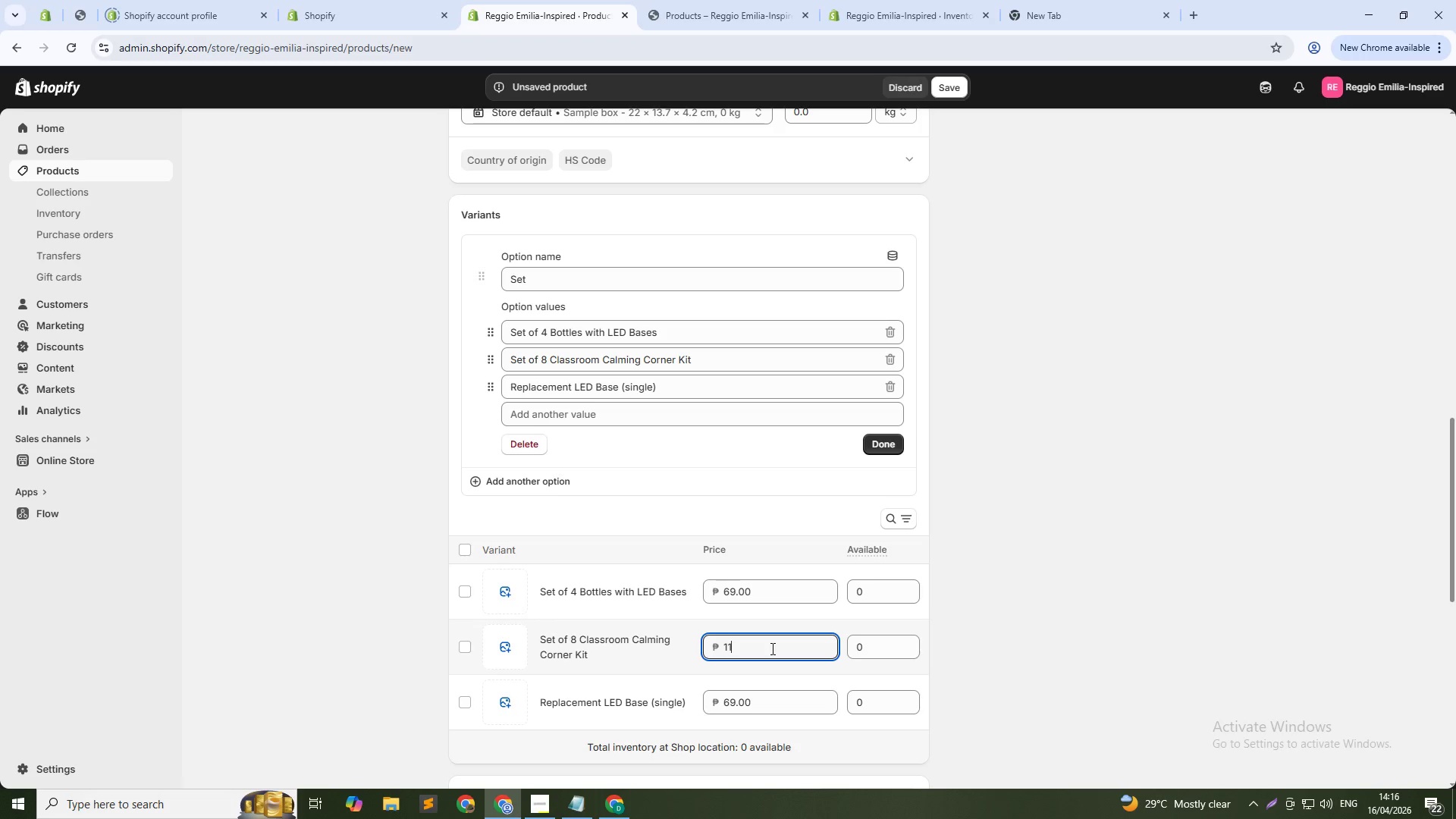 
key(Numpad9)
 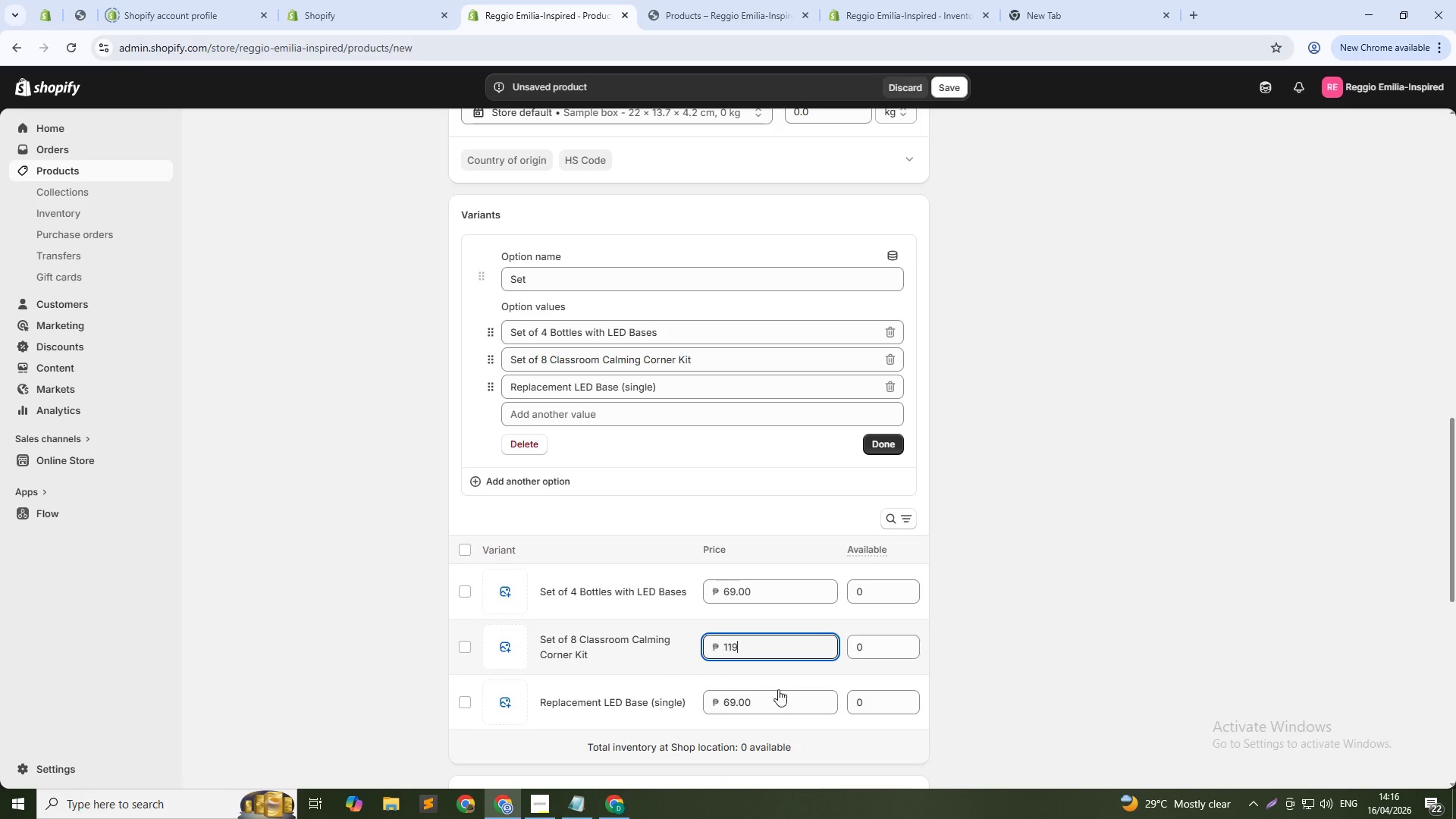 
left_click([781, 711])
 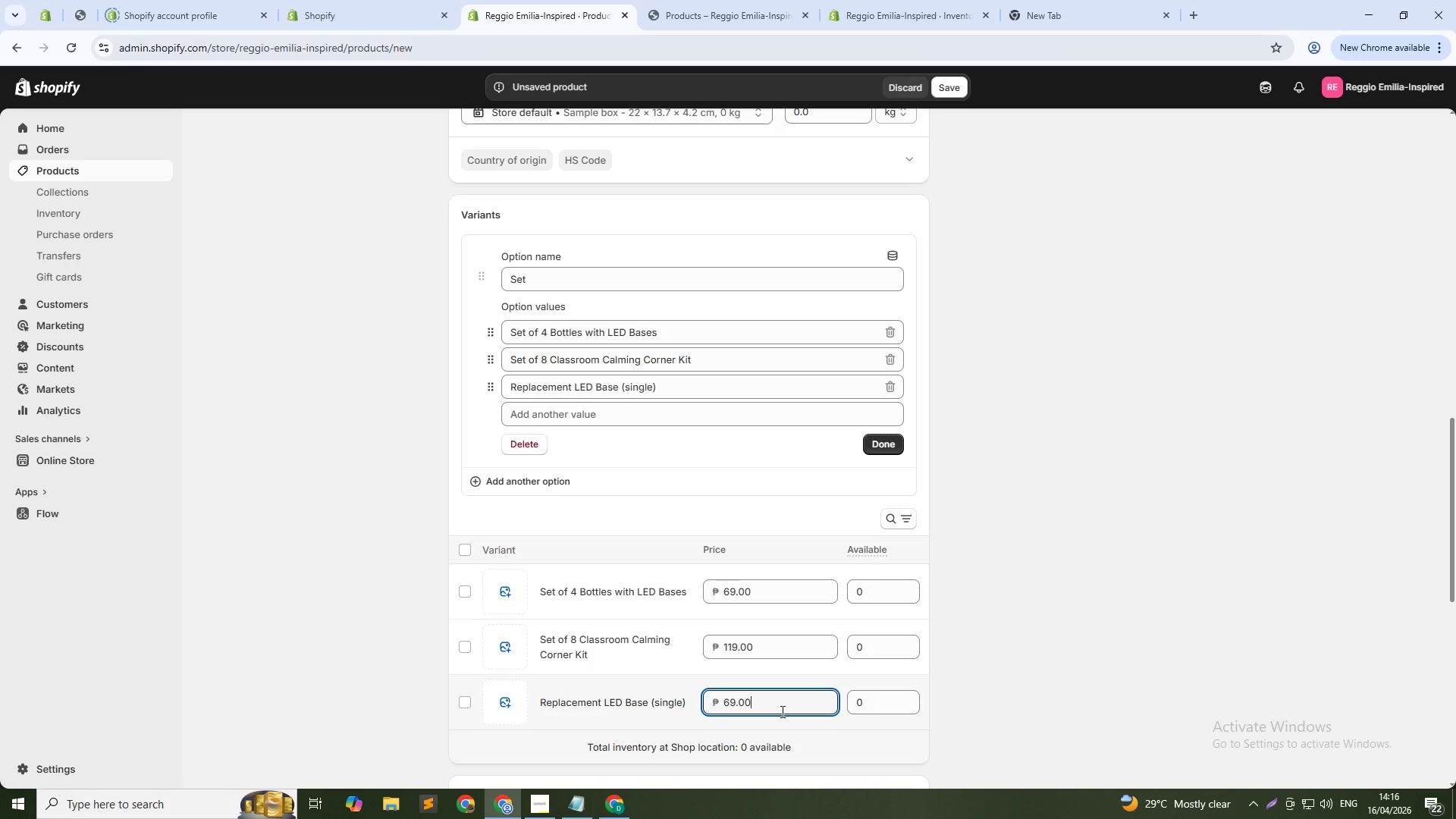 
double_click([781, 711])
 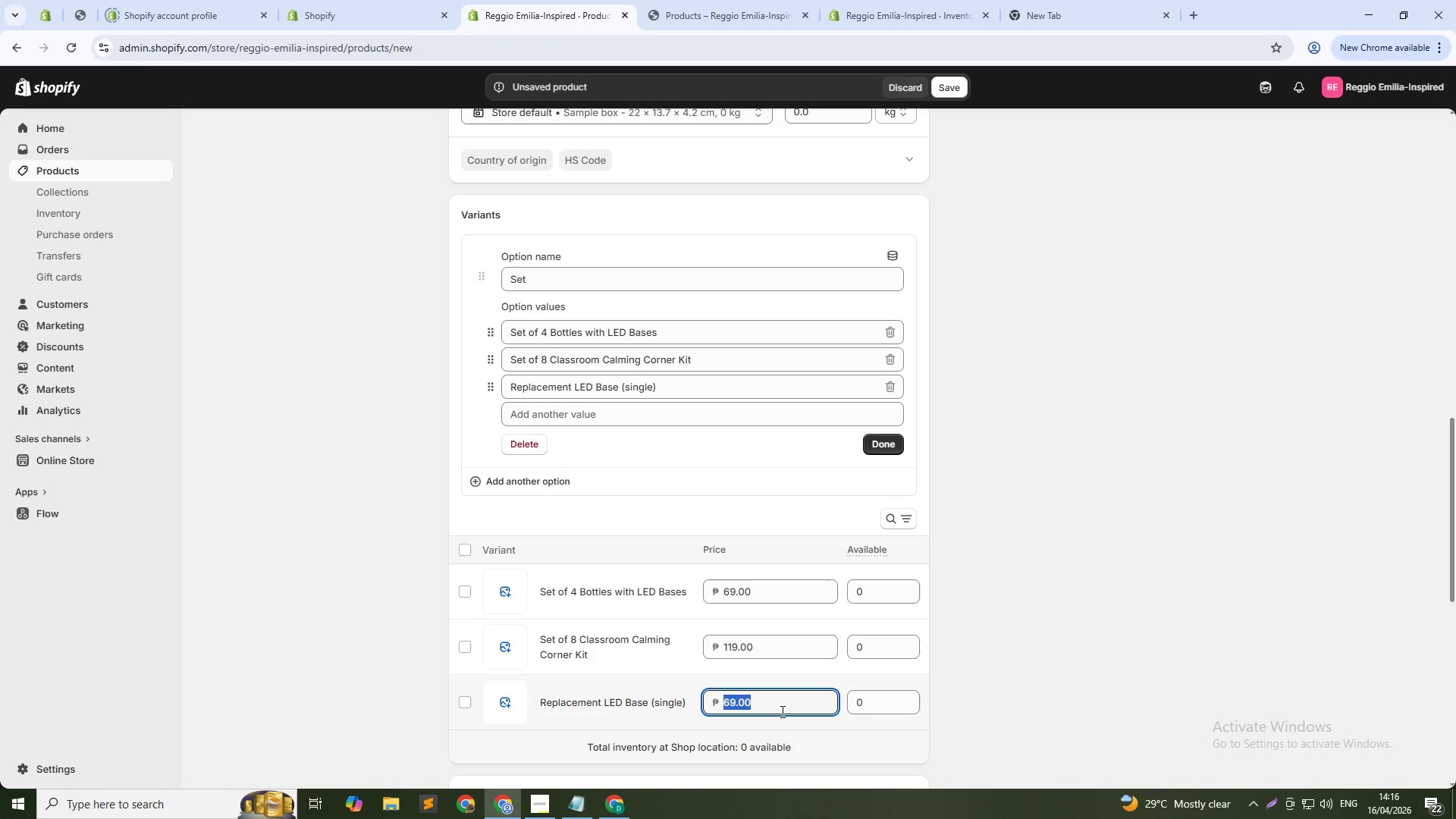 
key(Numpad1)
 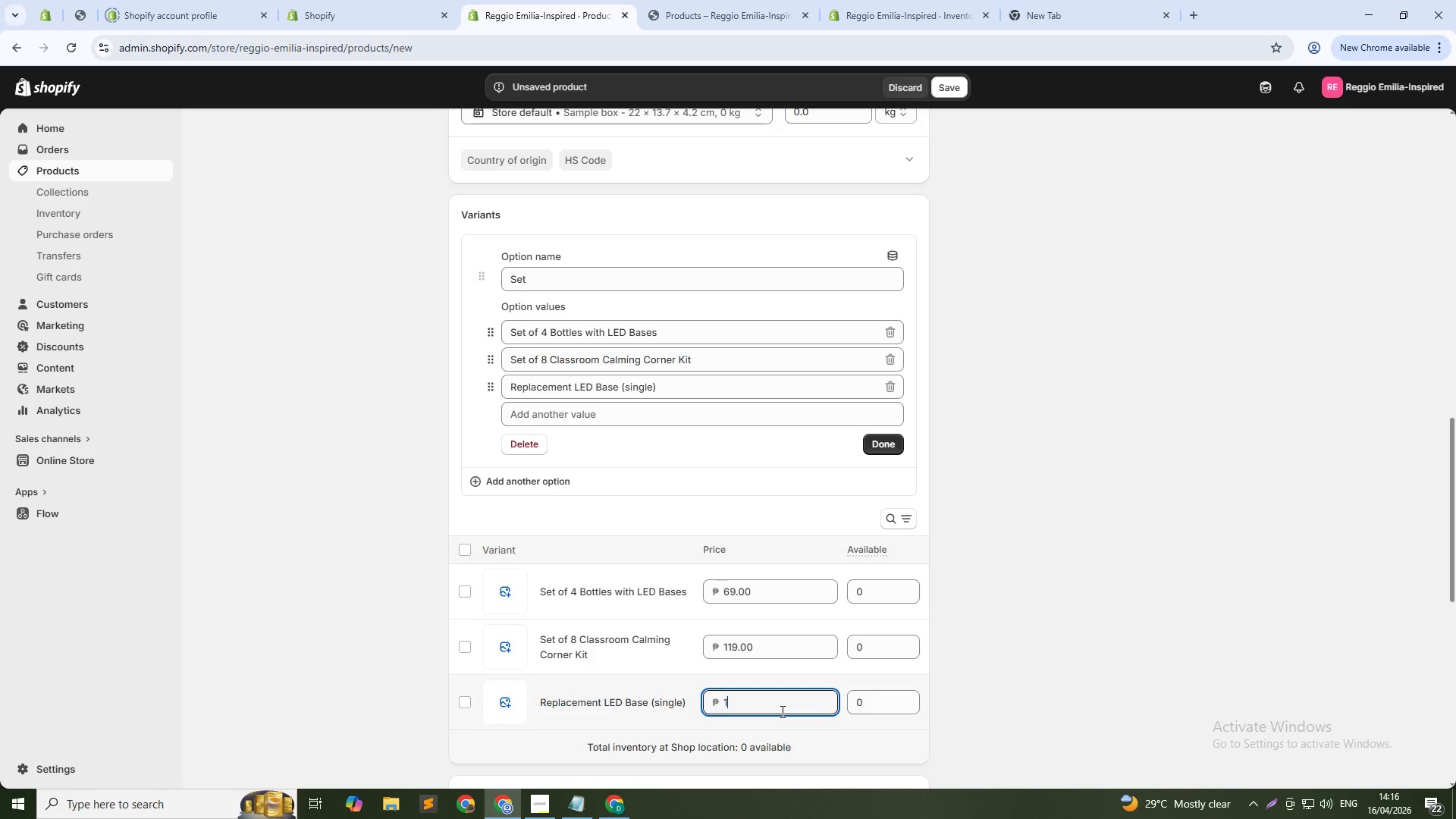 
key(Numpad2)
 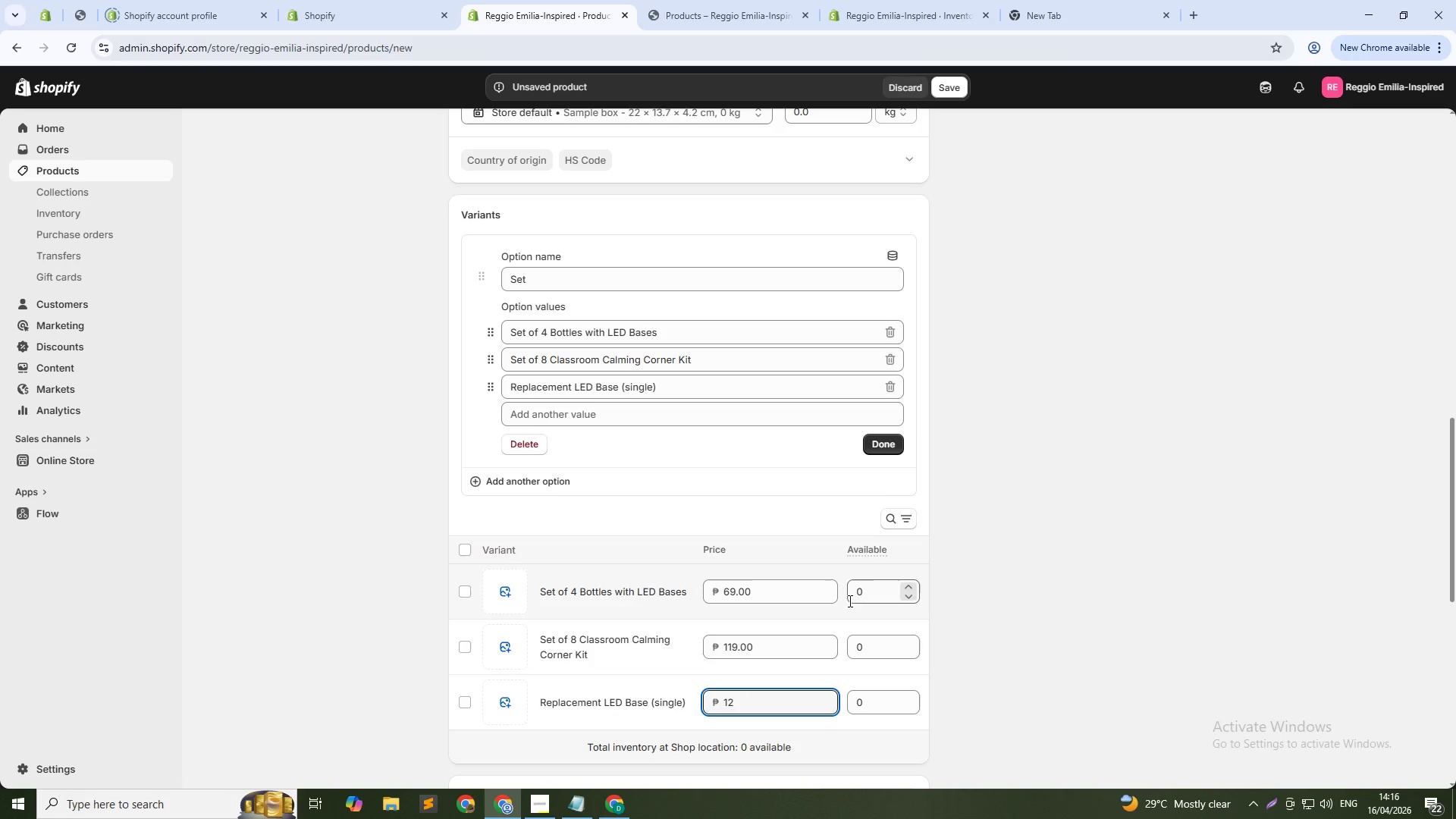 
left_click([880, 587])
 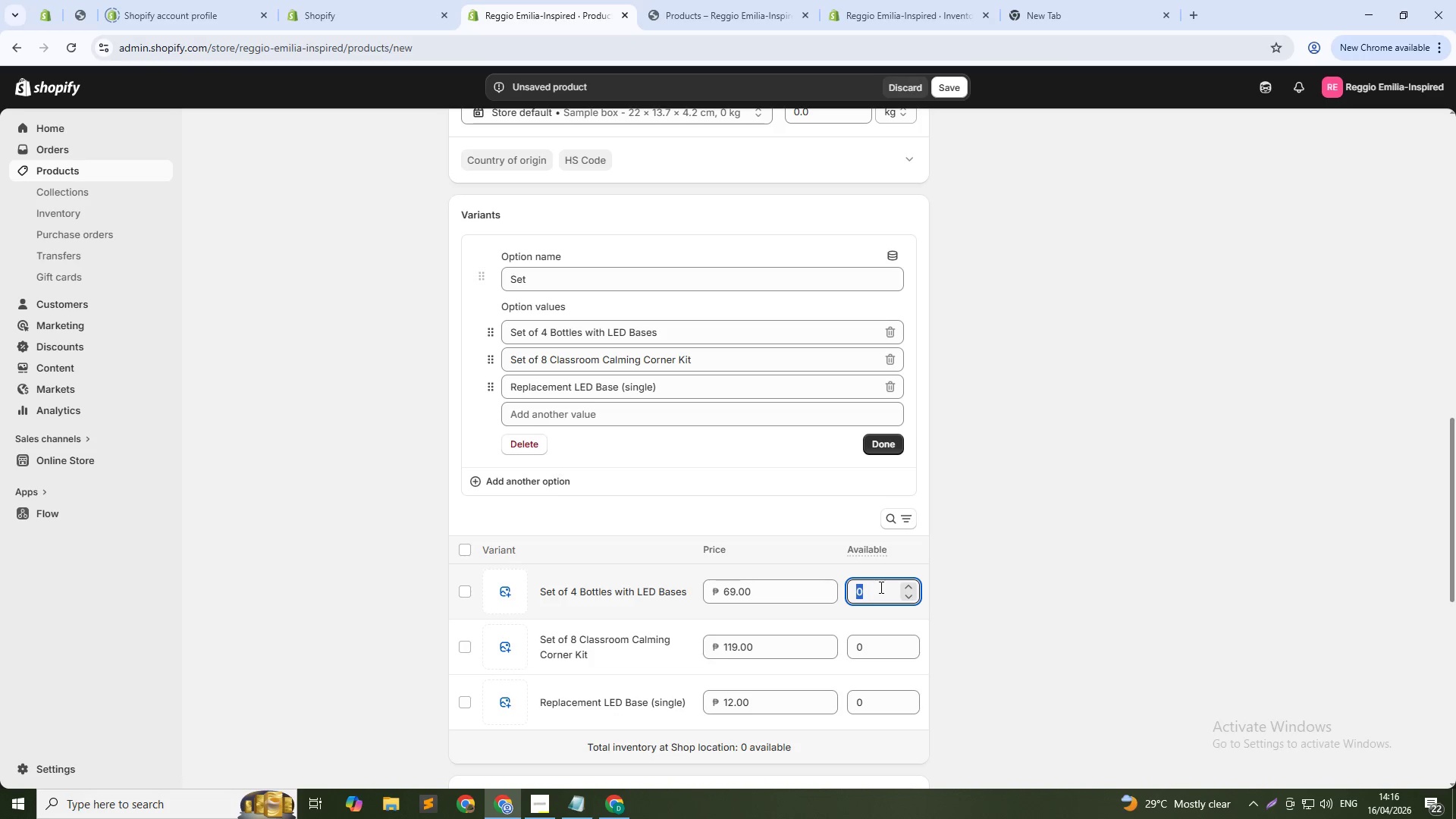 
key(Numpad1)
 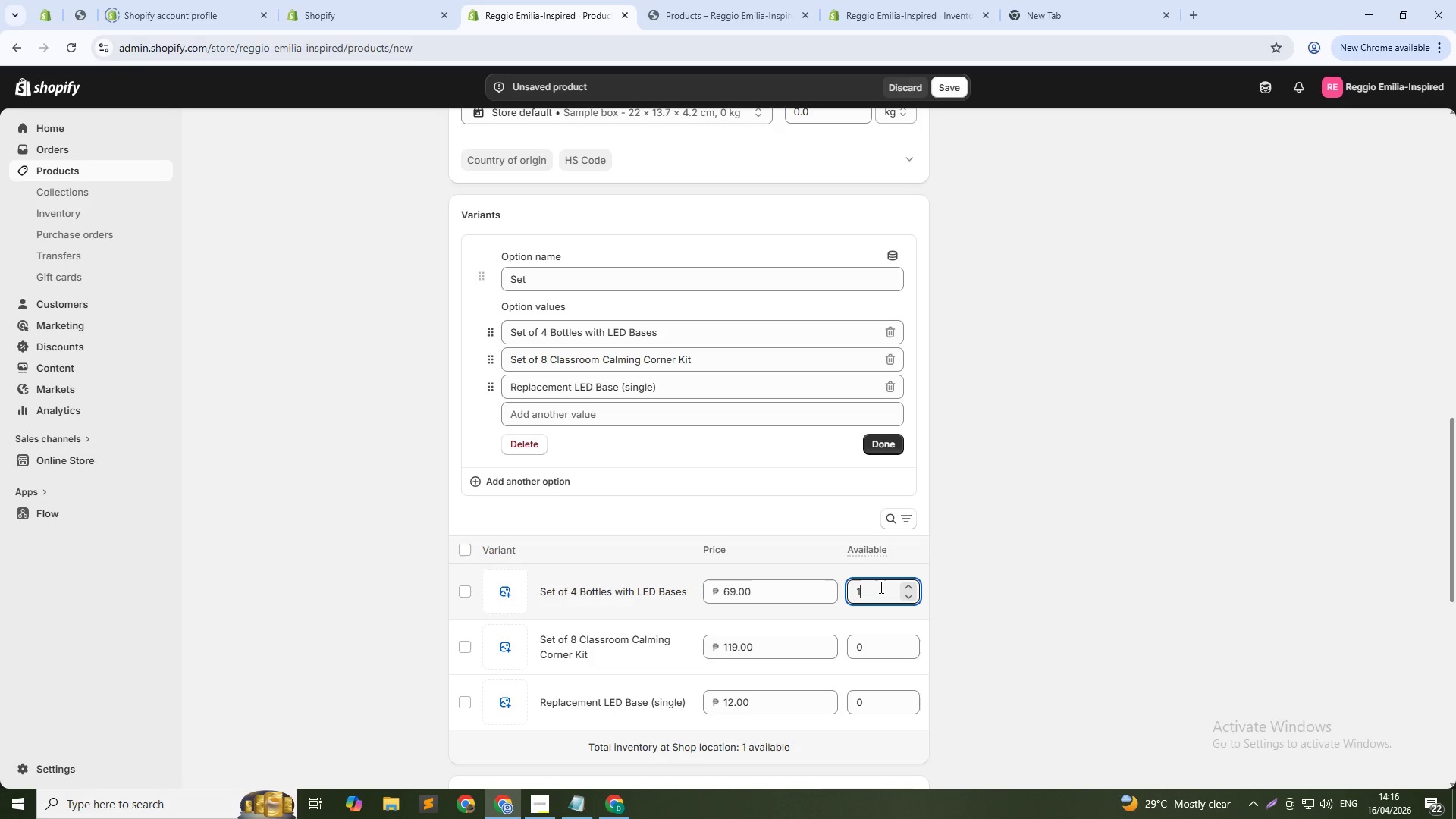 
key(Numpad0)
 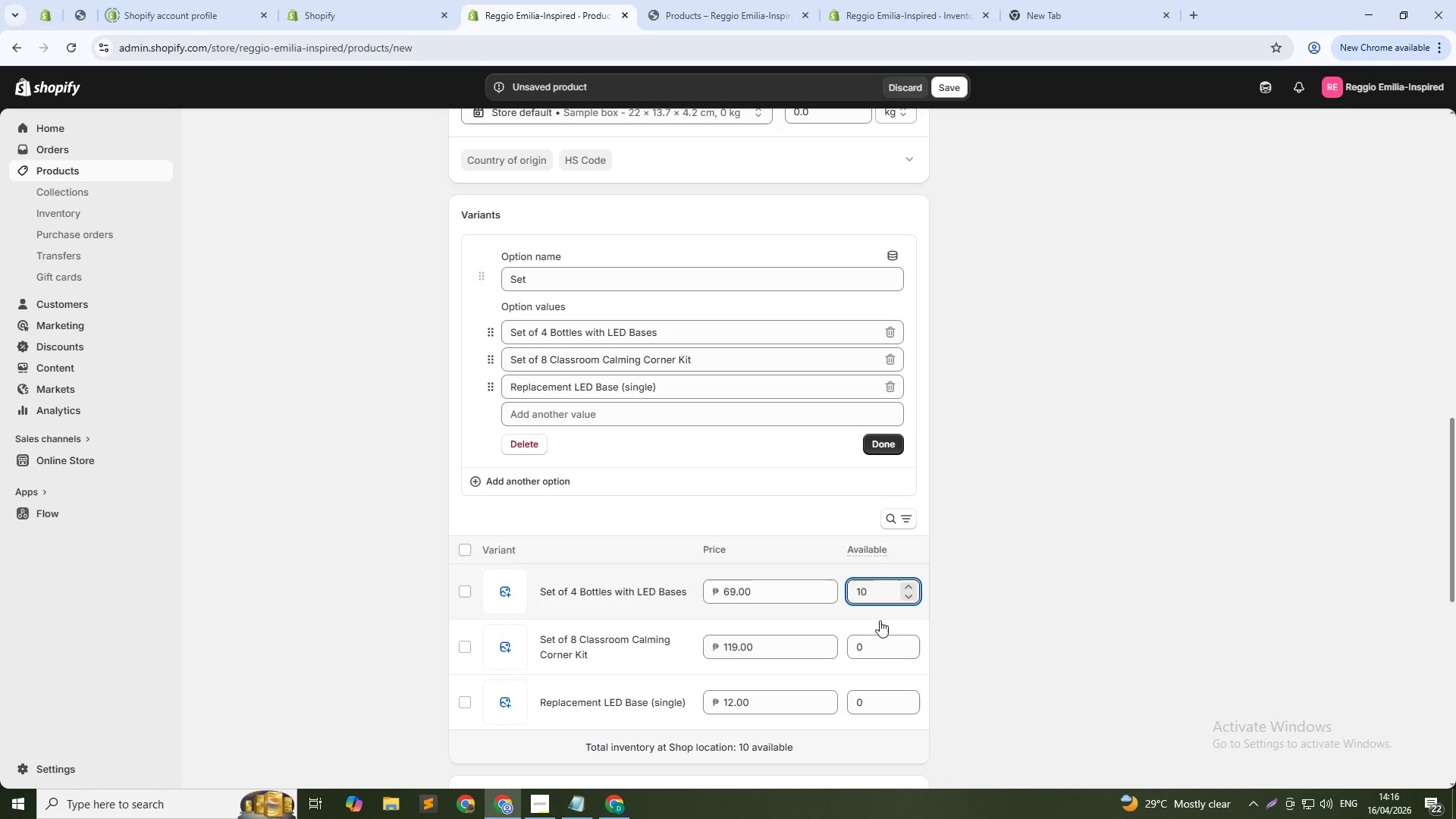 
left_click([880, 642])
 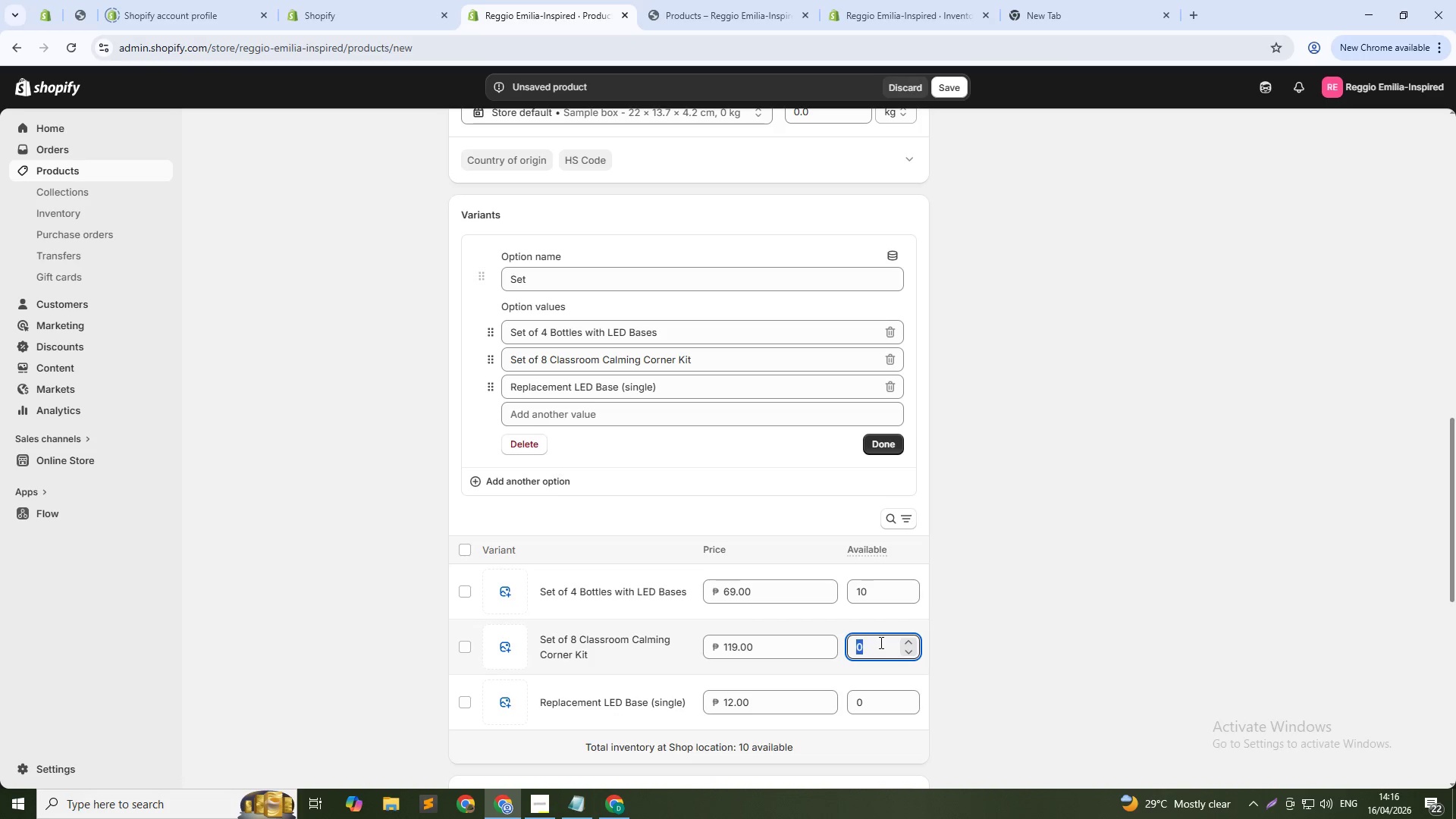 
key(Numpad1)
 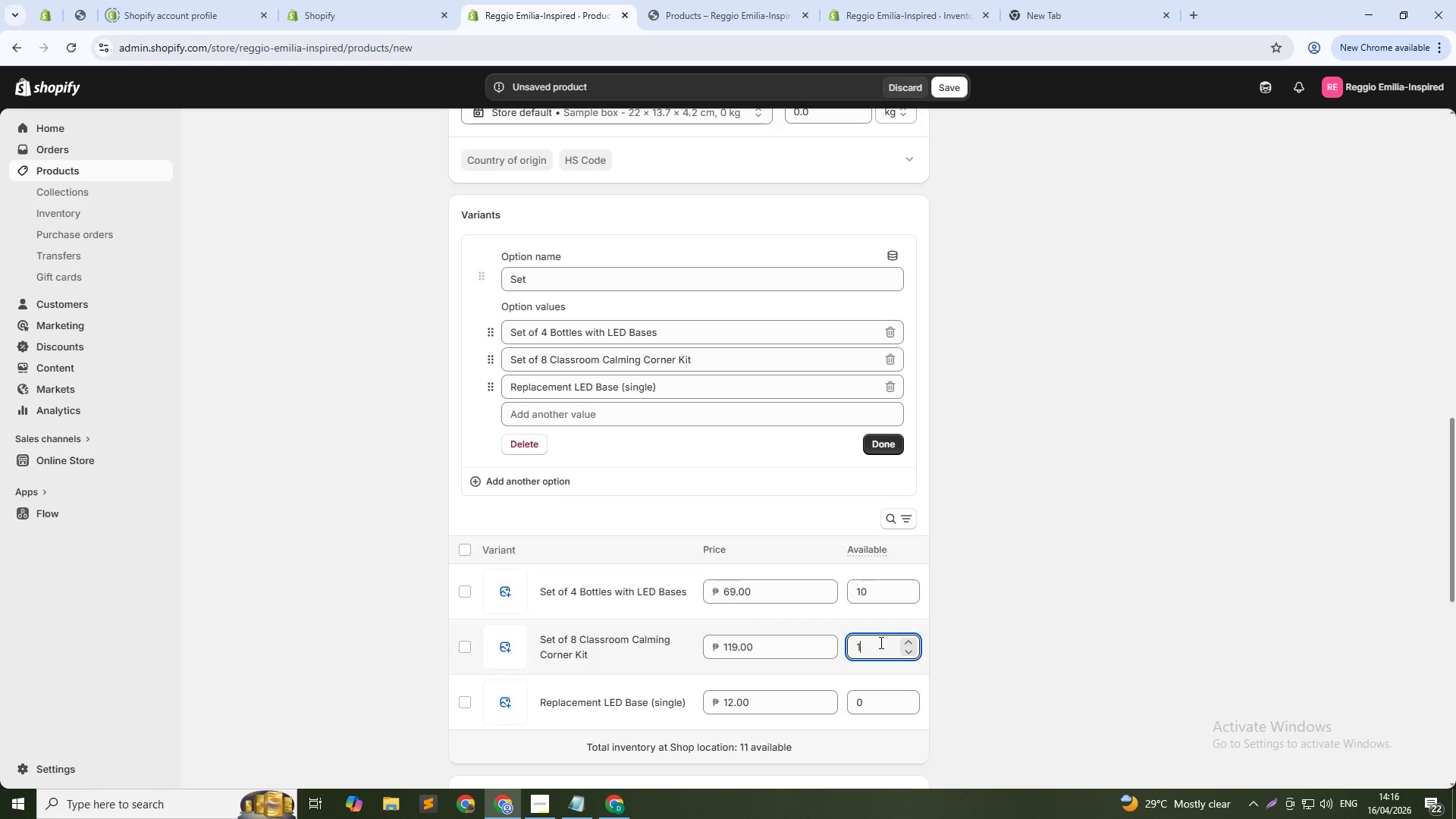 
key(Numpad0)
 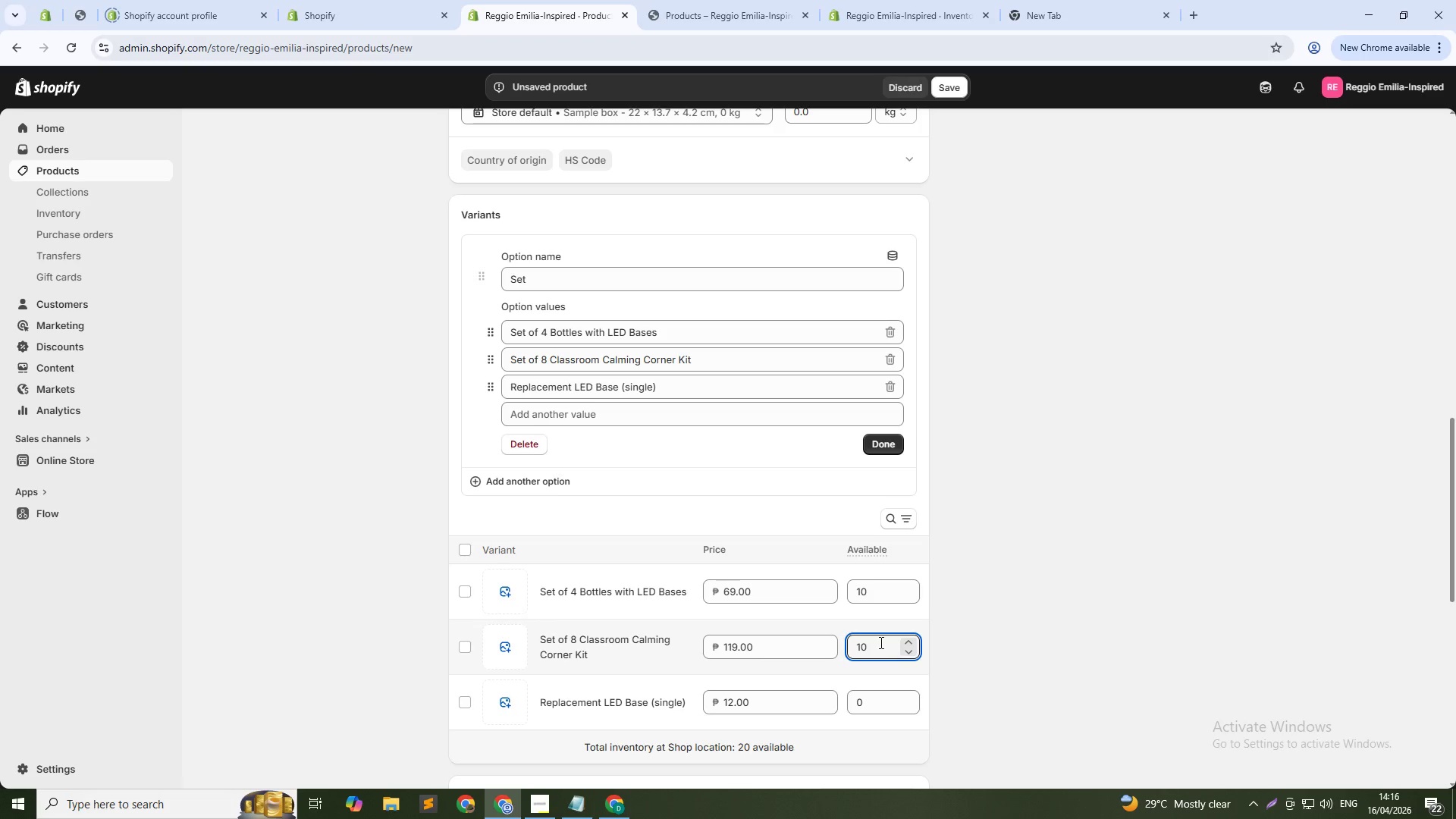 
key(Tab)
 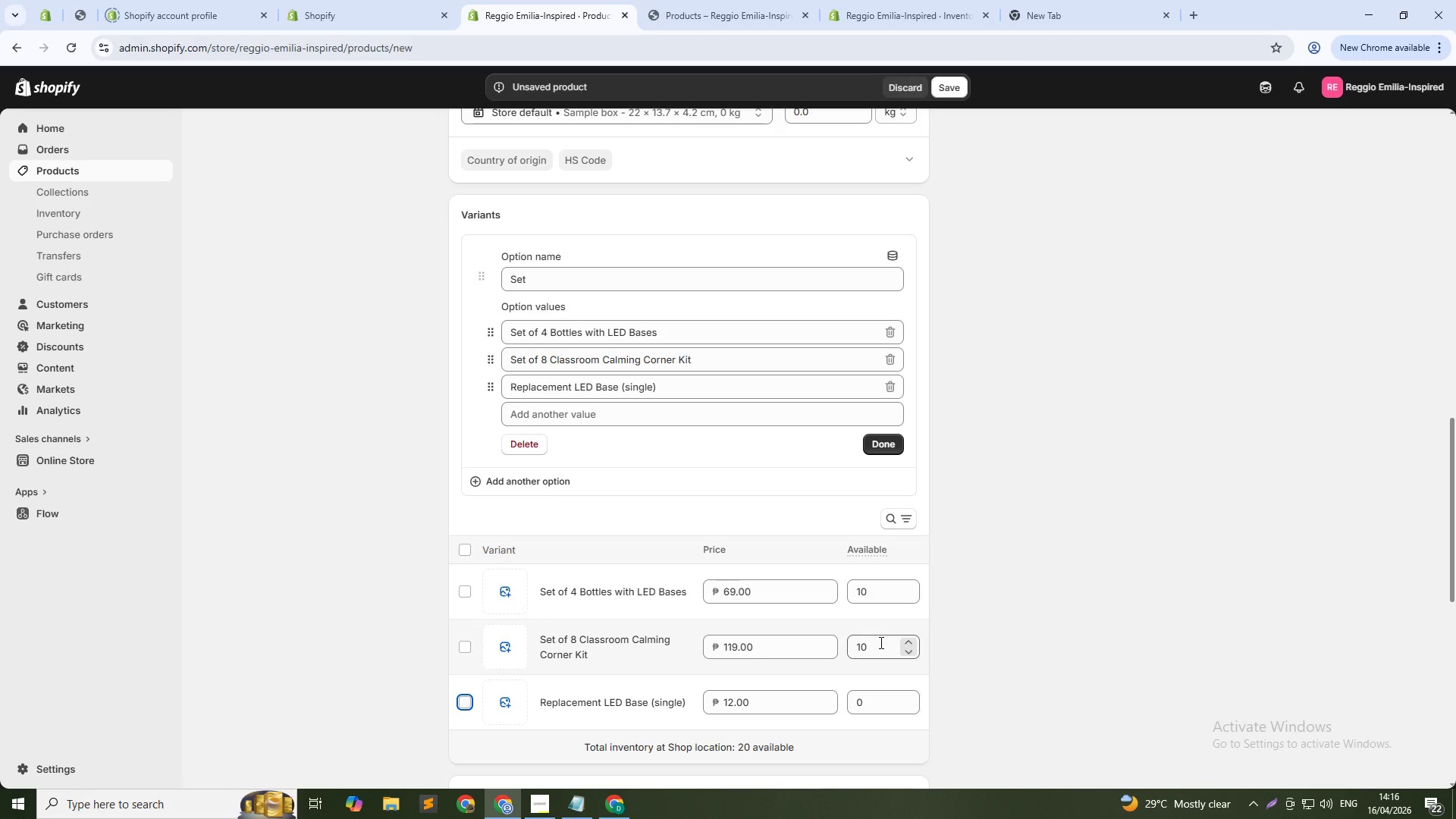 
key(Tab)
 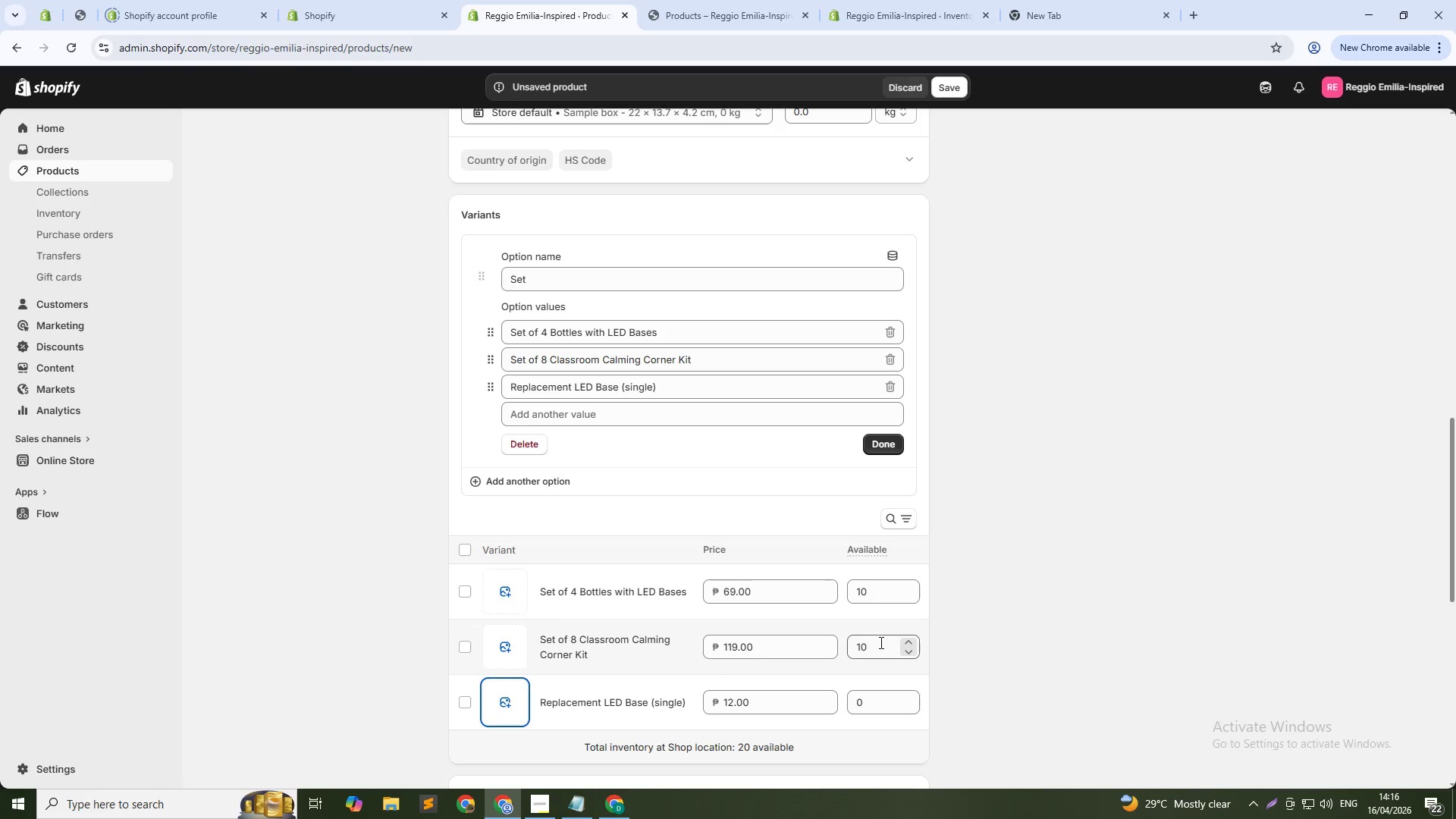 
key(Tab)
 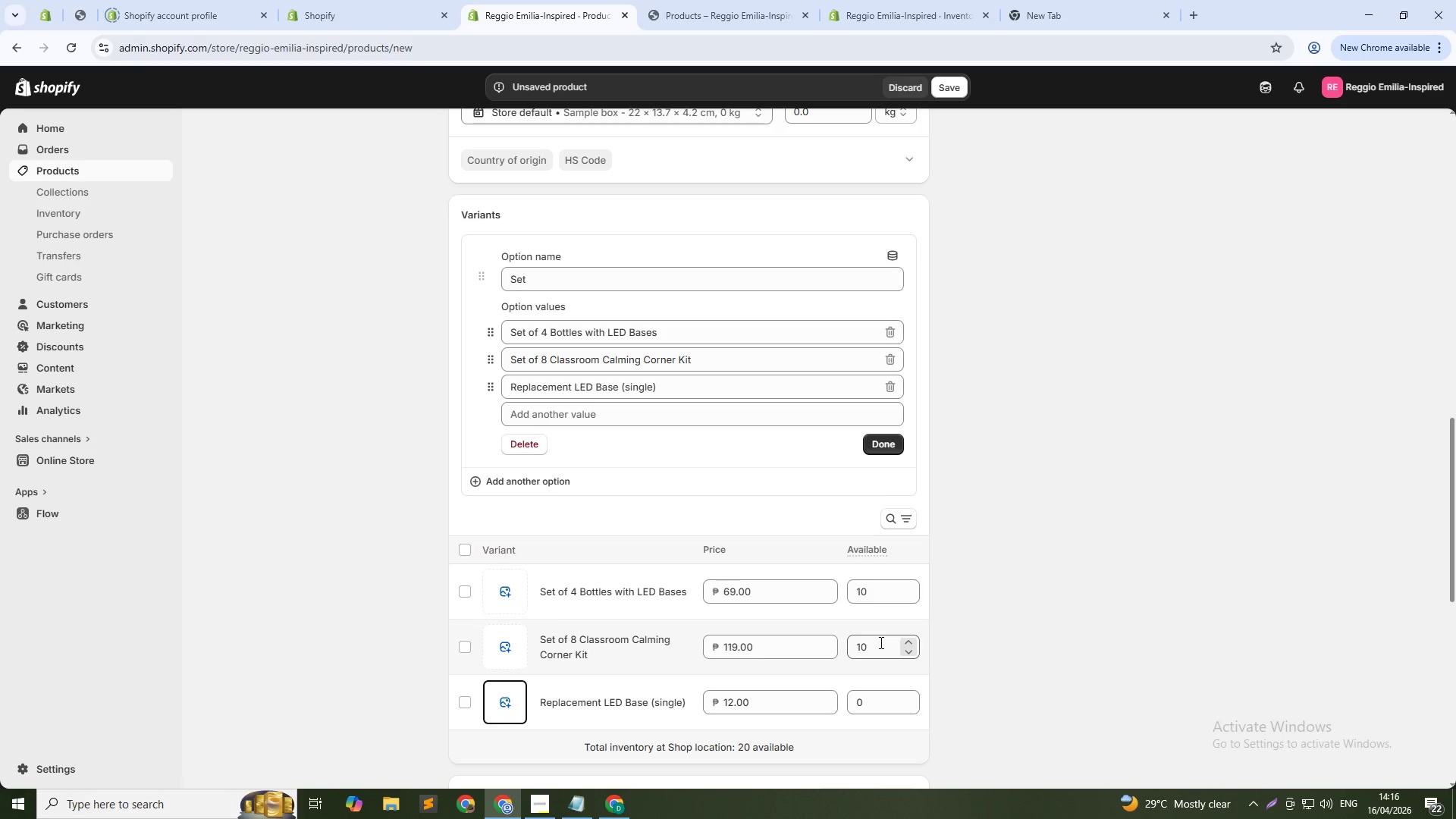 
key(Tab)
 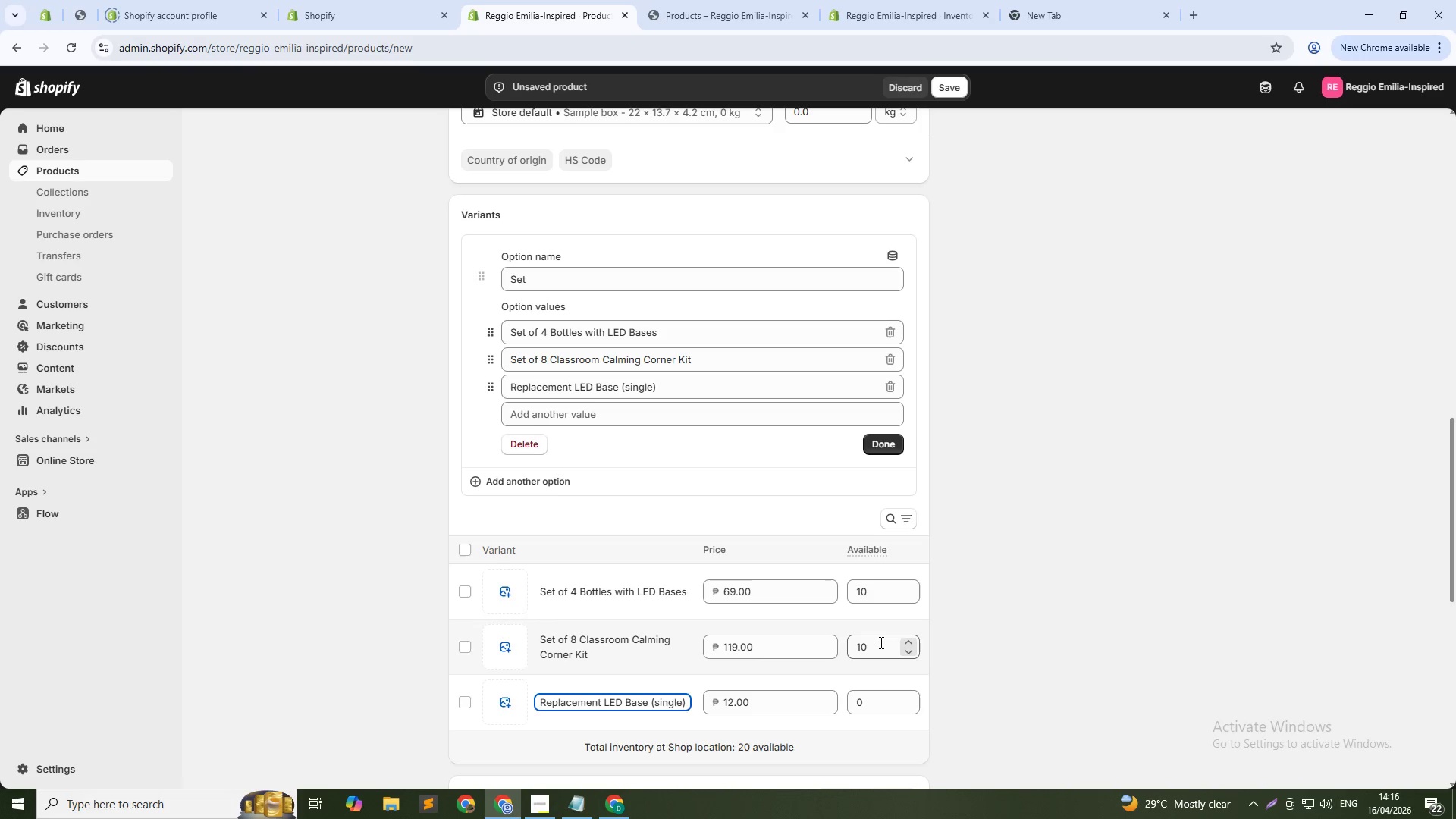 
key(Tab)
 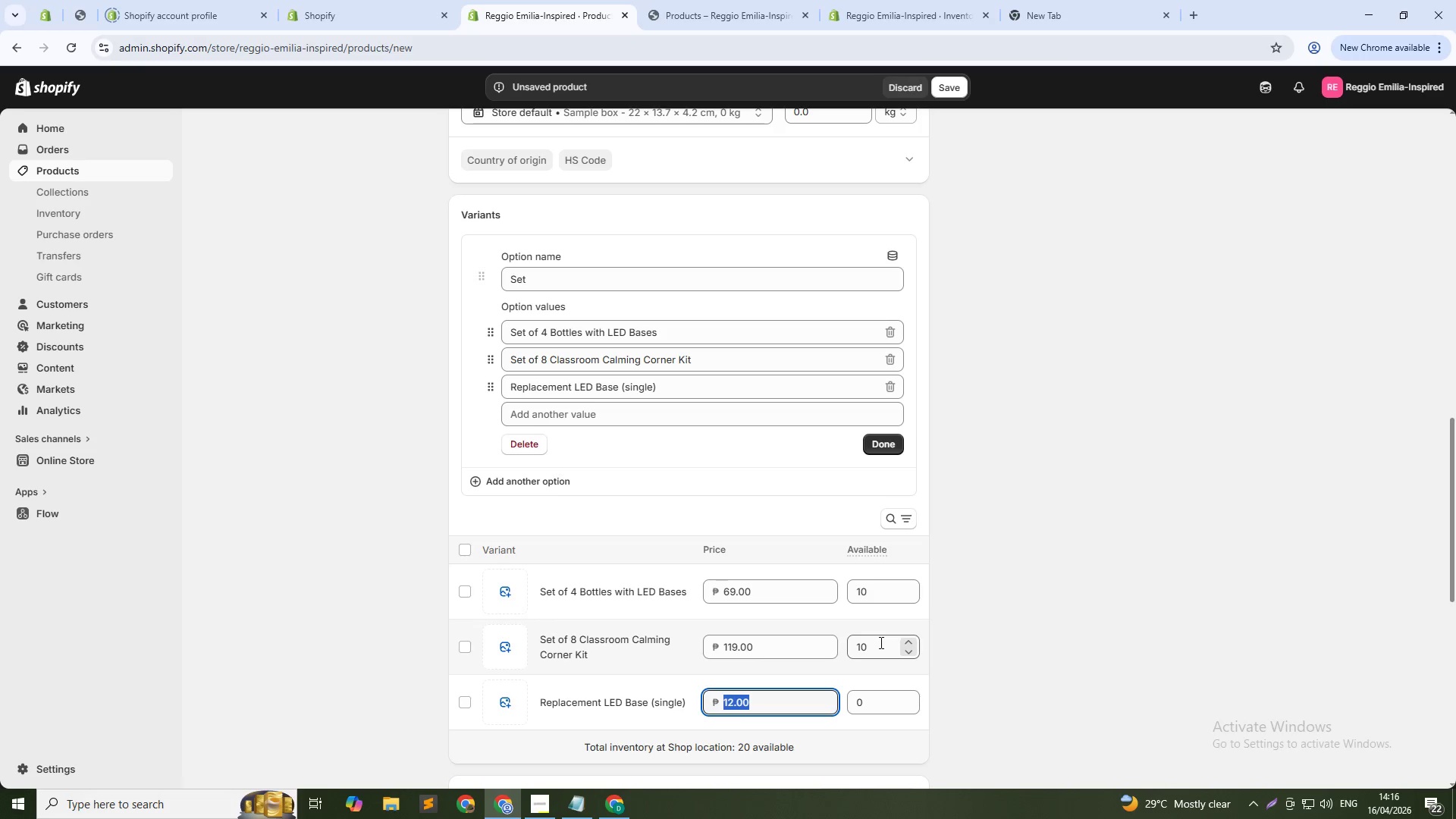 
key(Tab)
 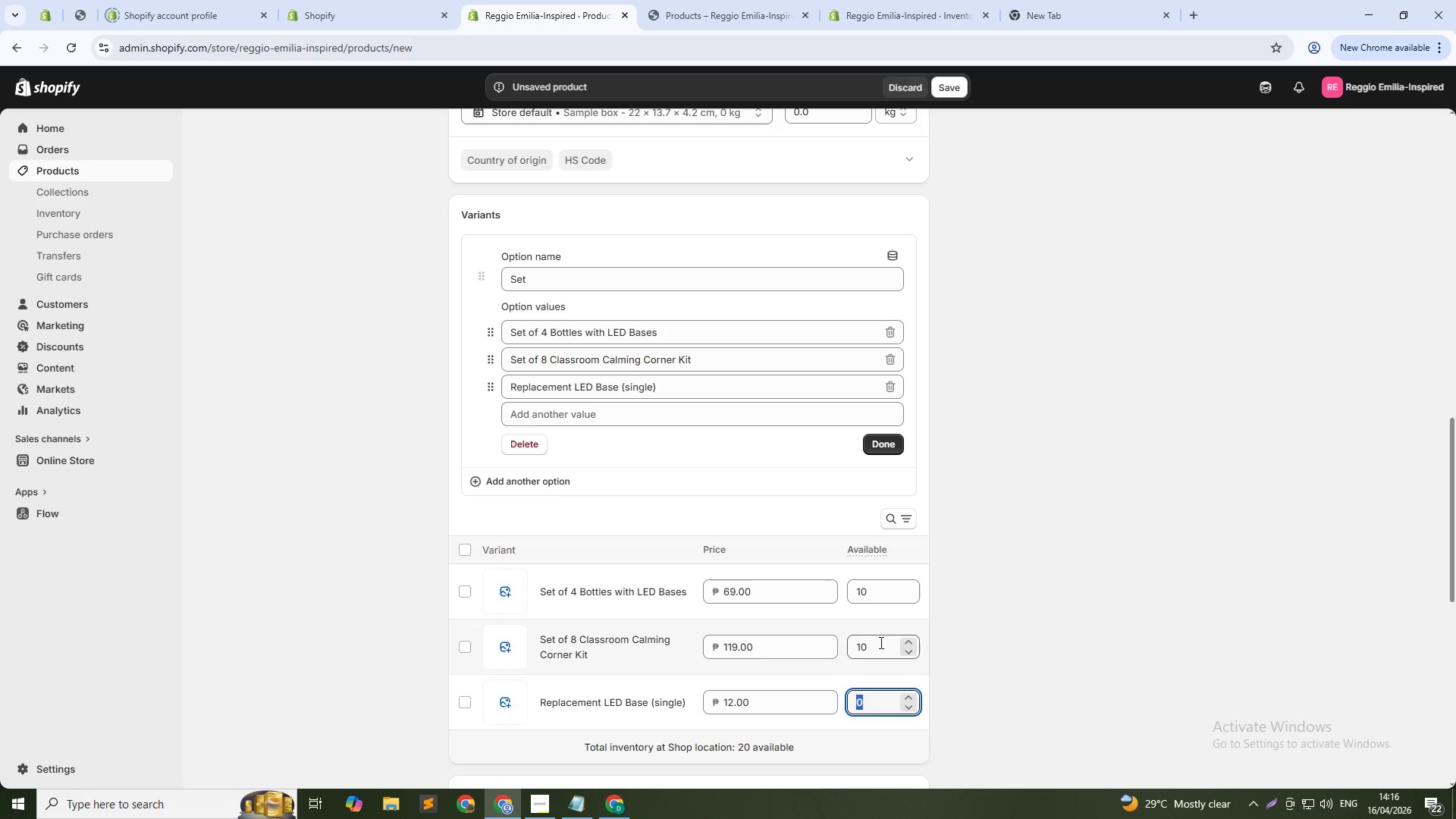 
key(Numpad1)
 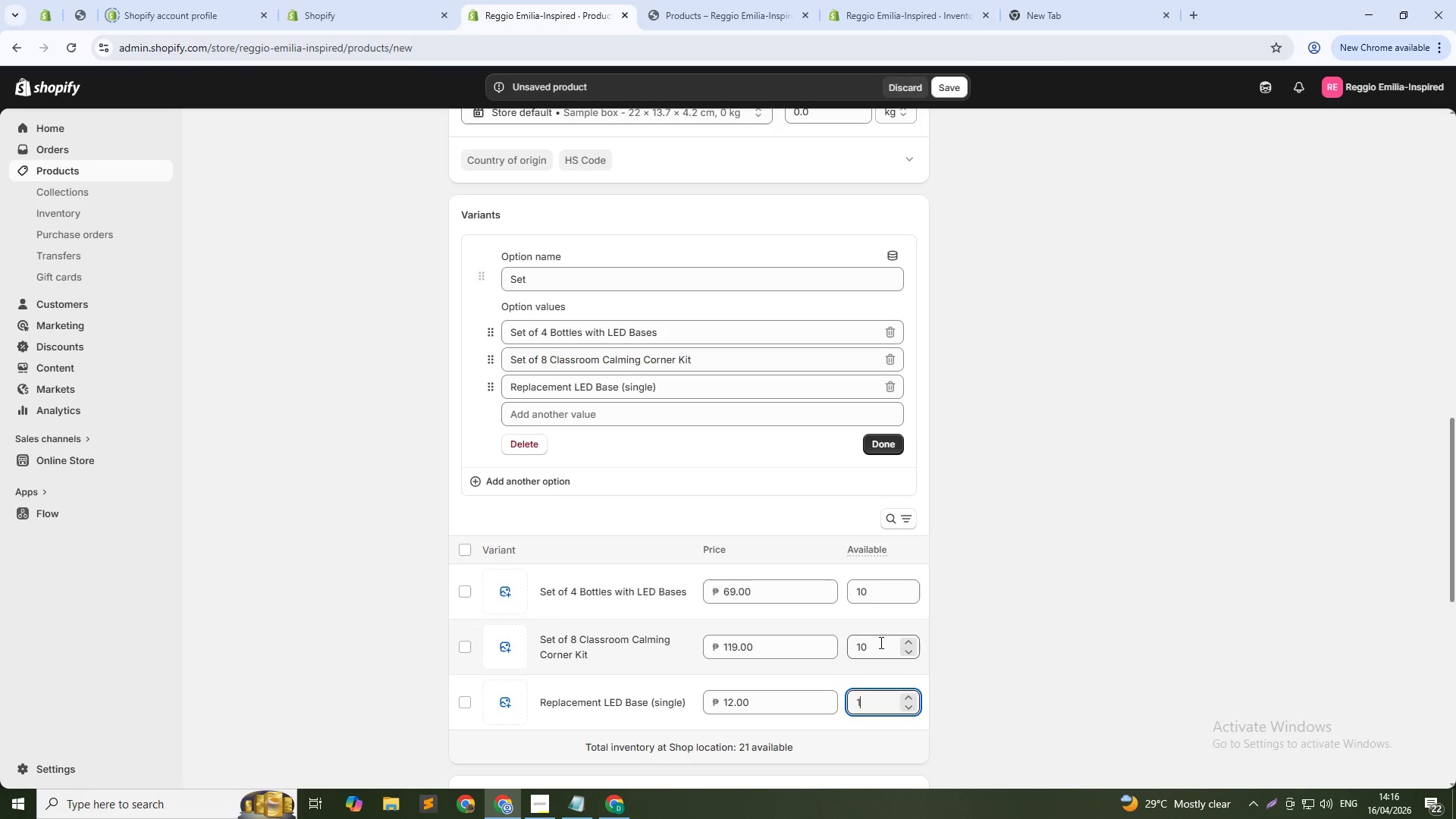 
key(Numpad0)
 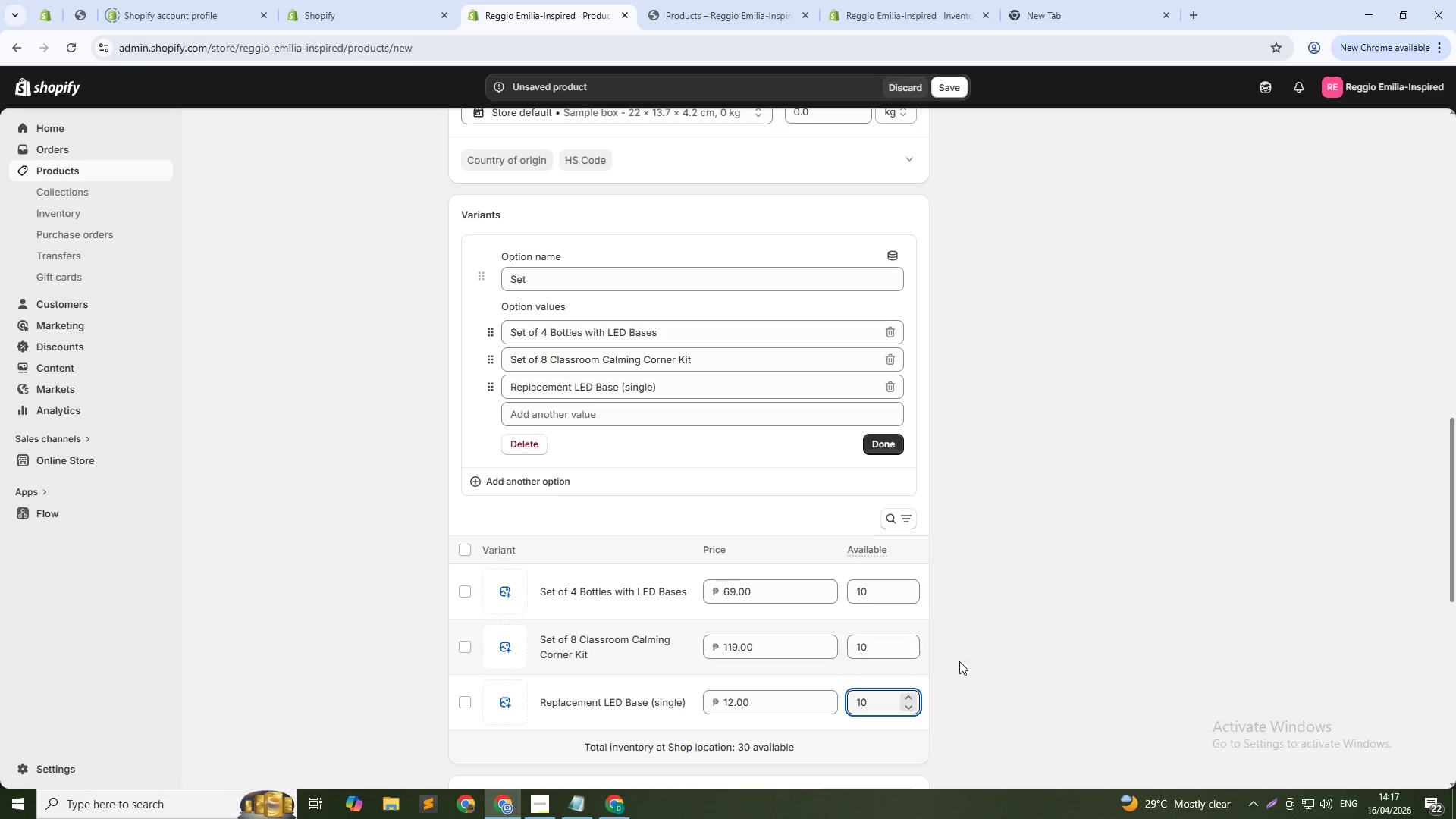 
left_click([992, 667])
 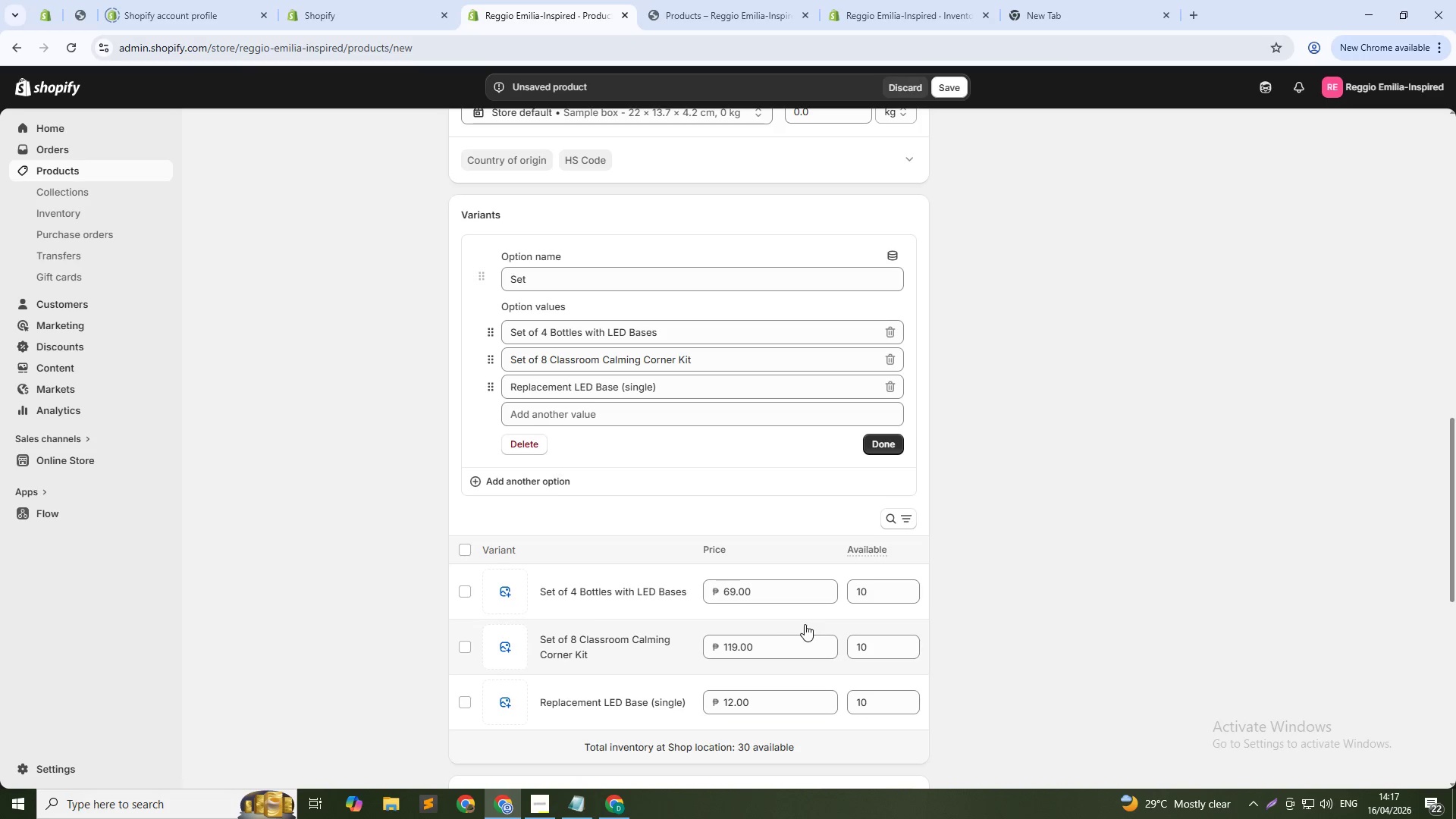 
scroll: coordinate [782, 431], scroll_direction: up, amount: 11.0
 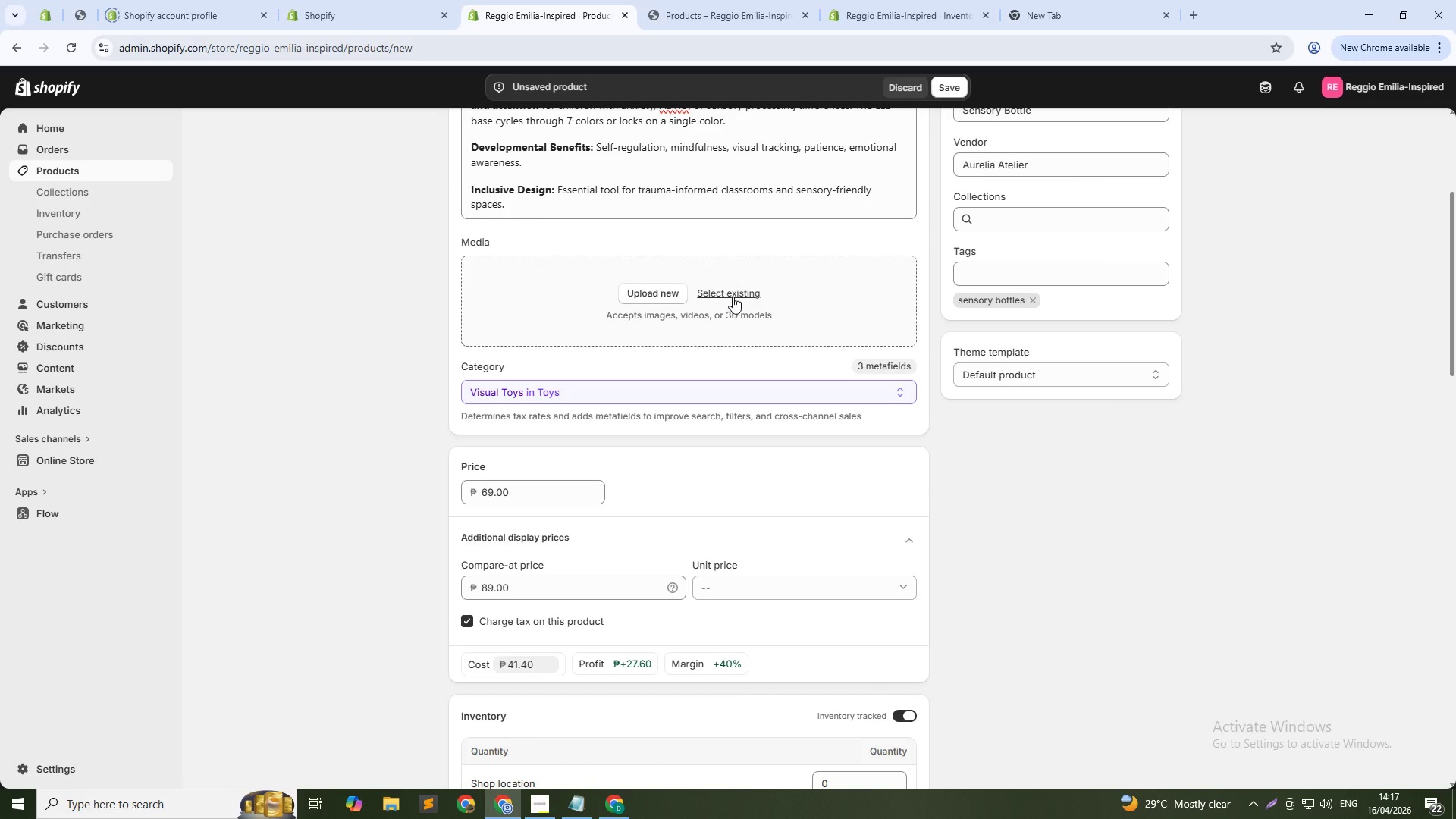 
left_click([733, 297])
 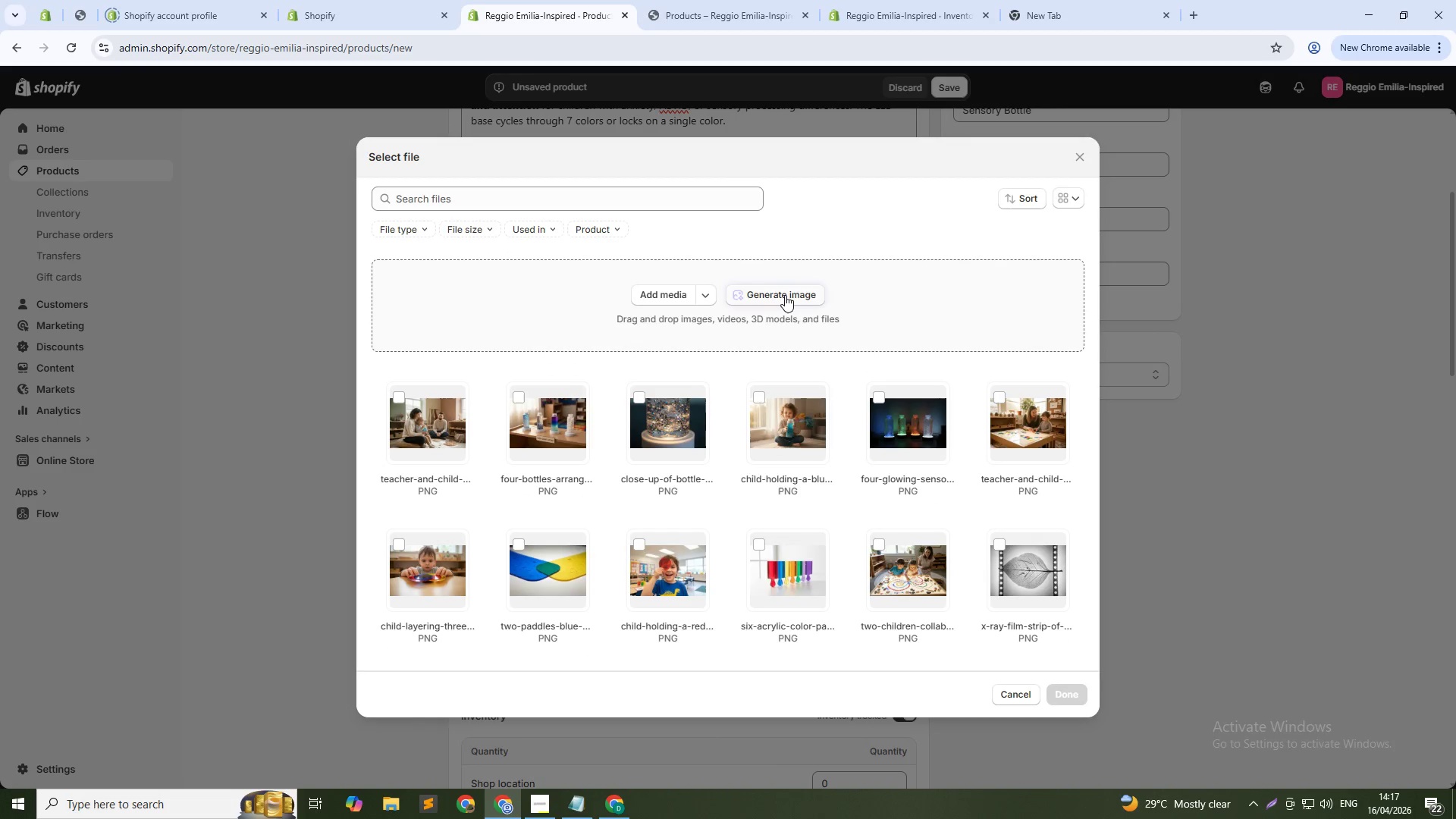 
left_click([790, 298])
 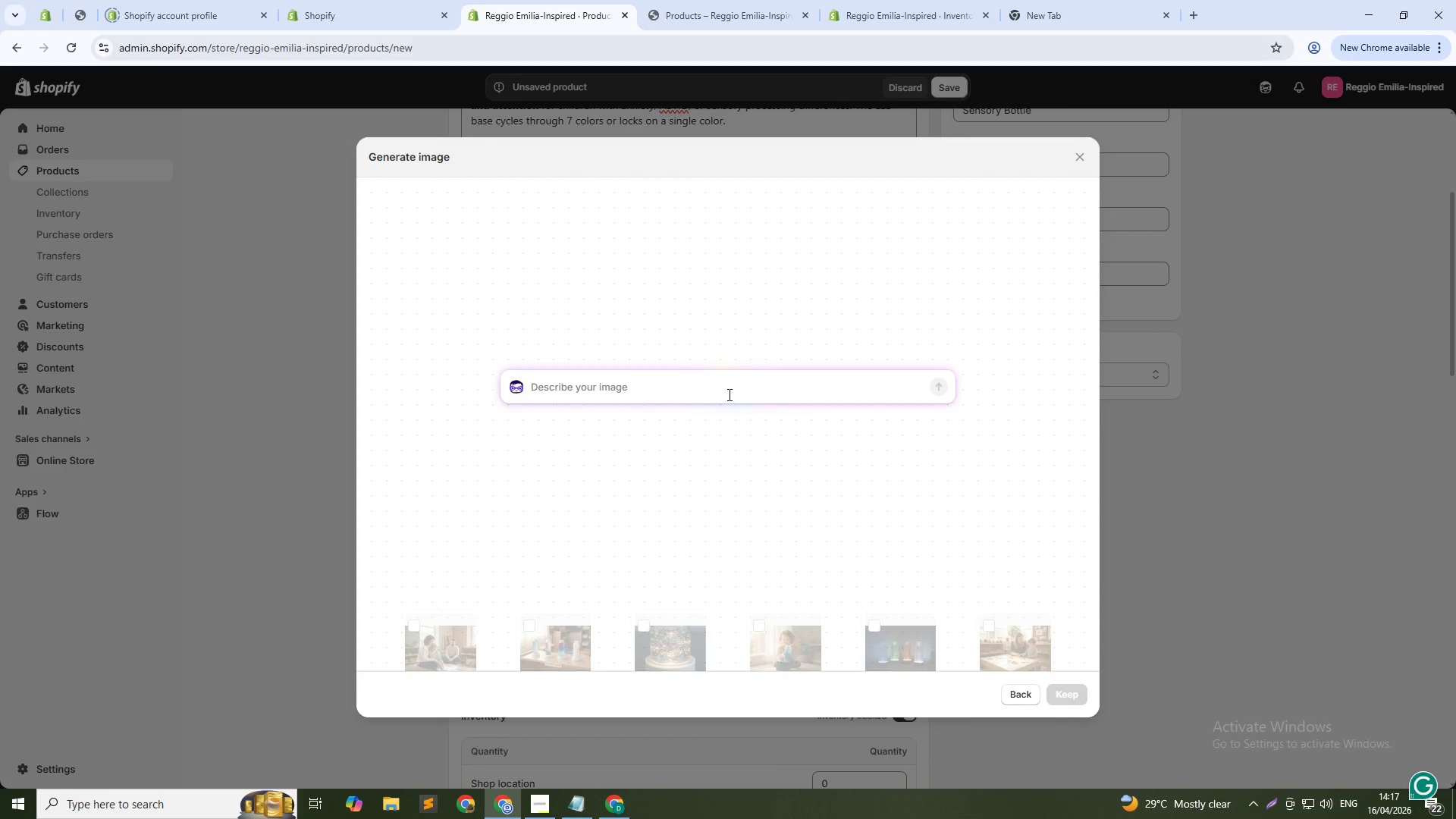 
type(Four glowing sensory bottles on LED bases in dark corner, each showing different color ())
 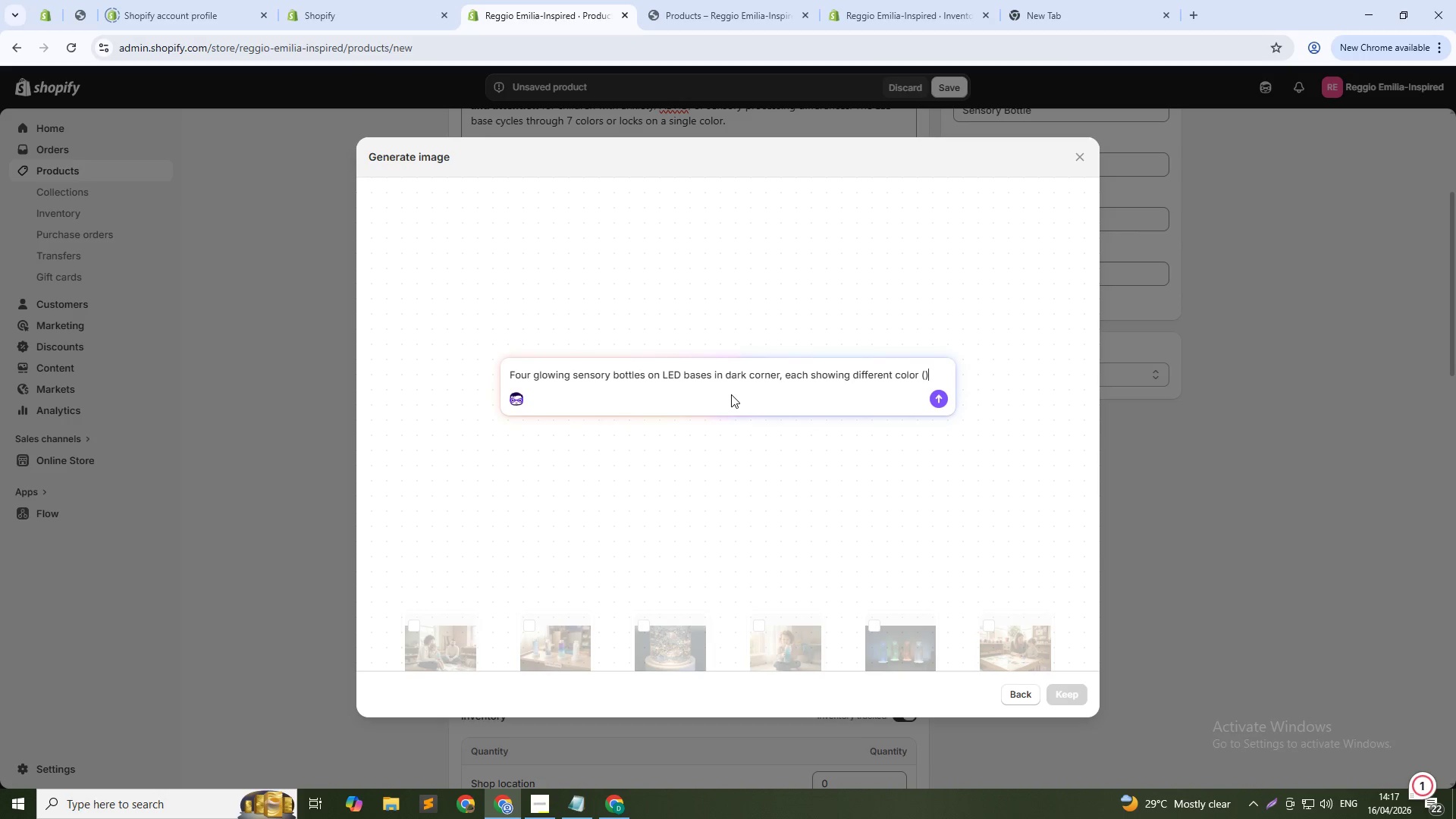 
key(ArrowLeft)
 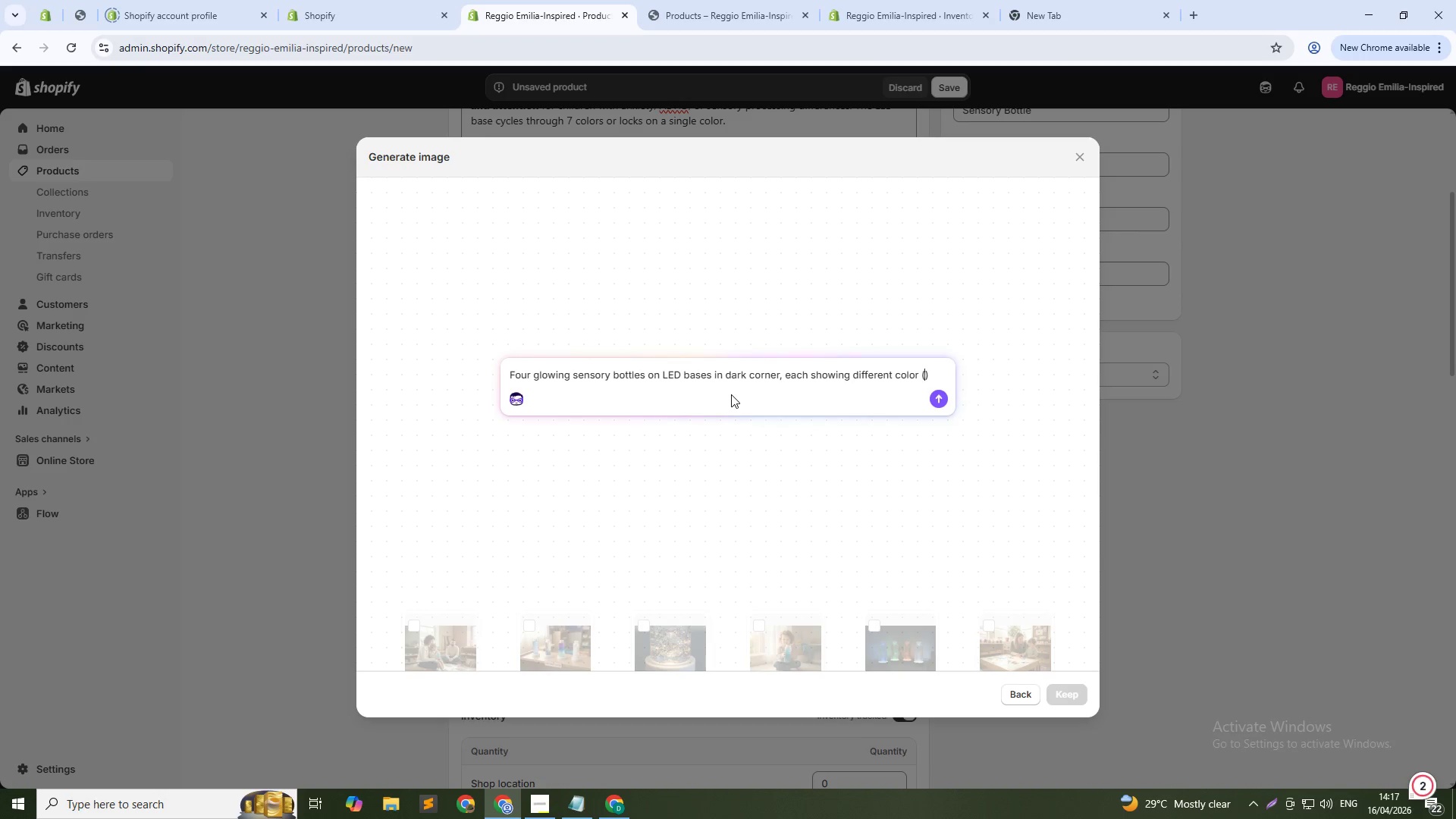 
type(blue, green, orange, silver)
 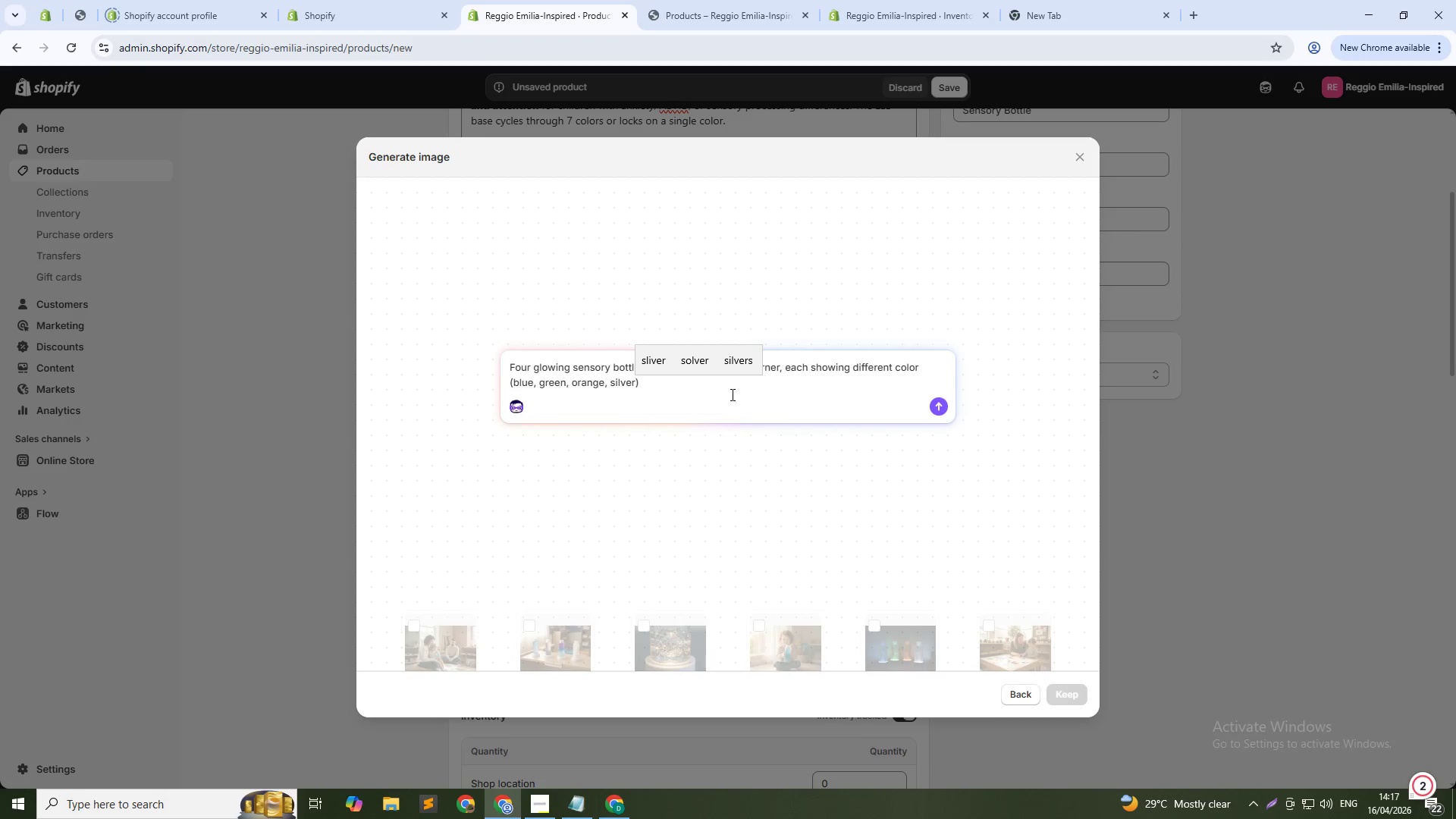 
key(ArrowDown)
 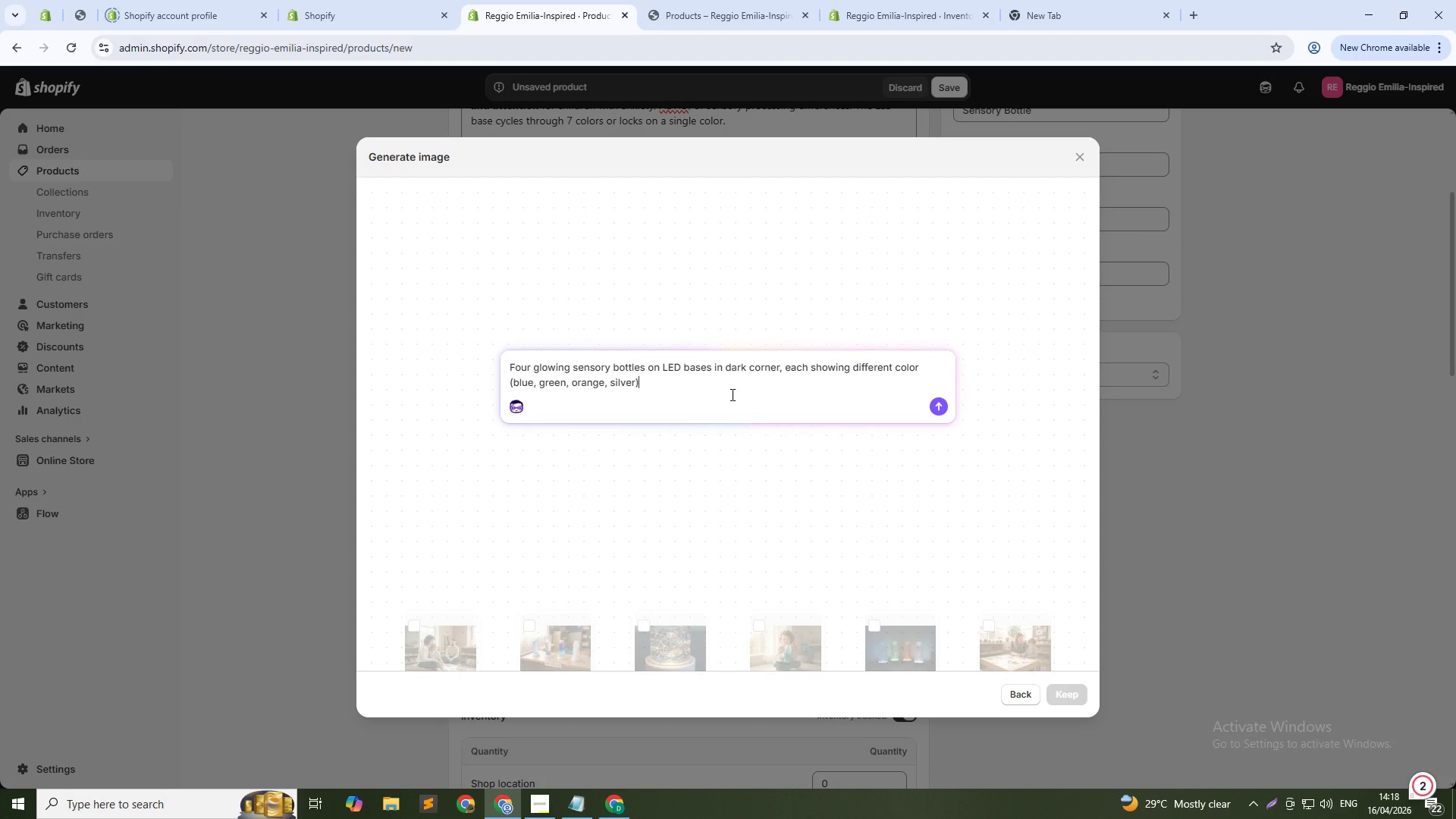 
type(, glitter suspended, magical at)
 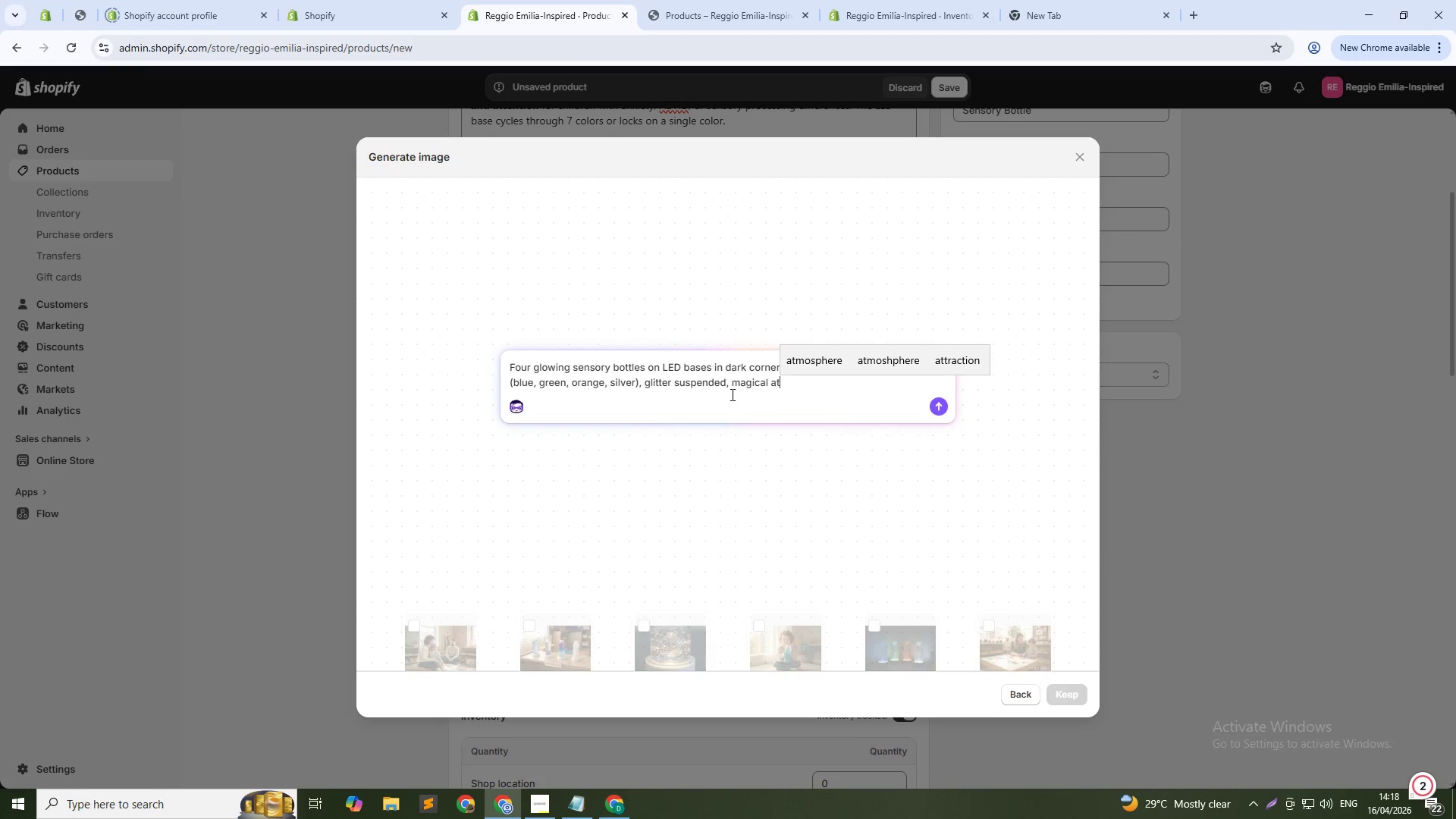 
wait(25.23)
 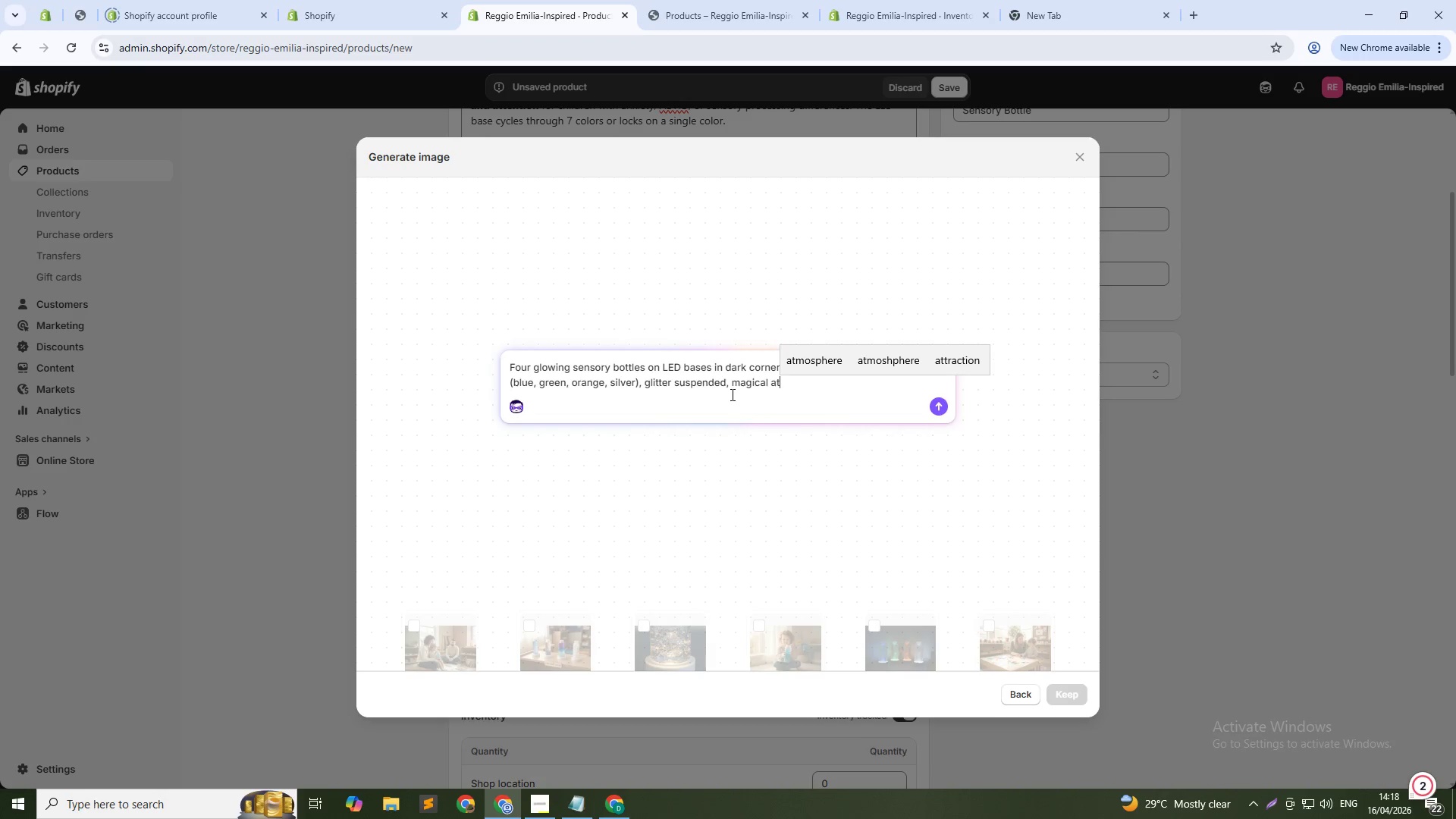 
type(mosphere)
 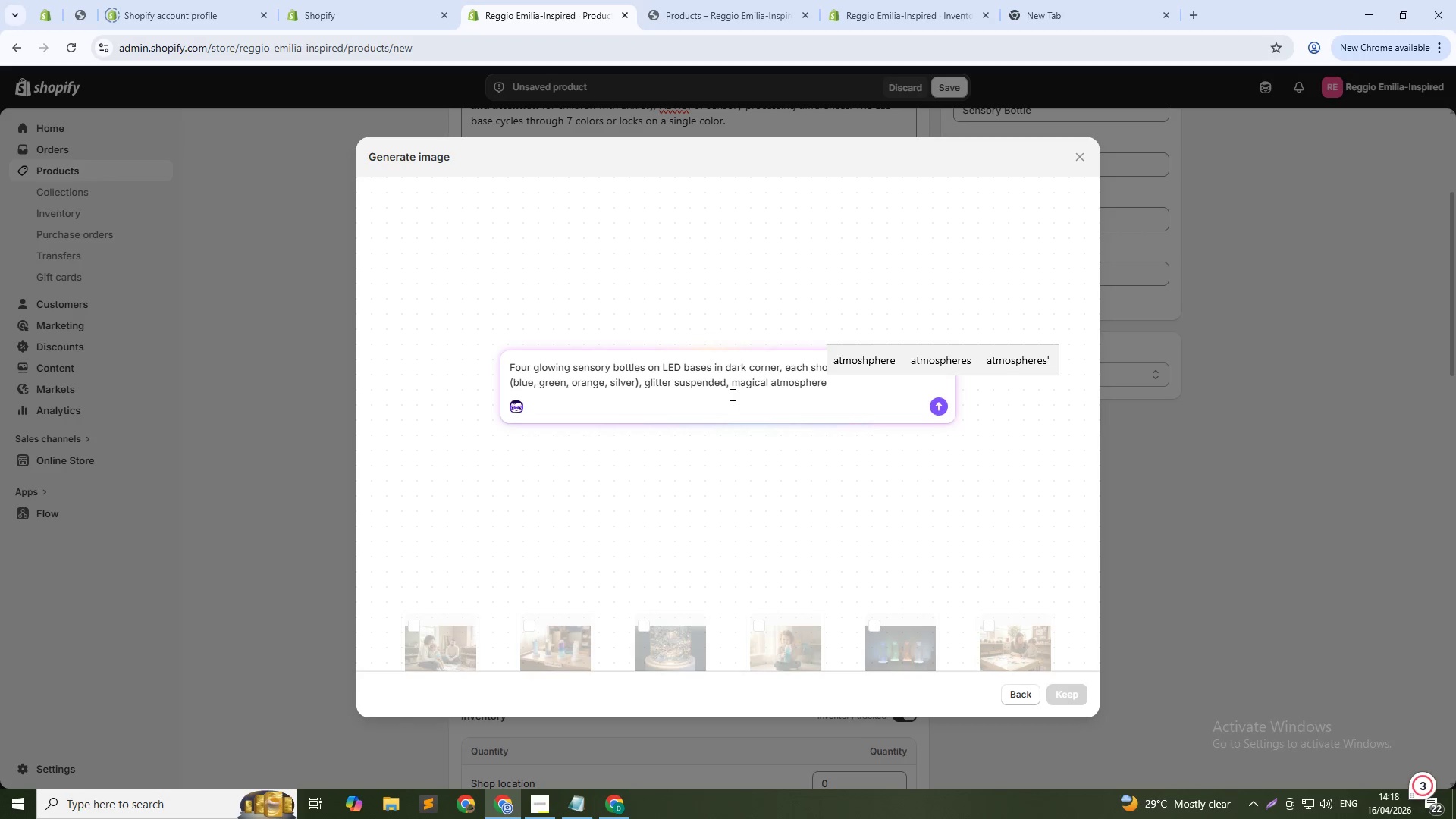 
key(Enter)
 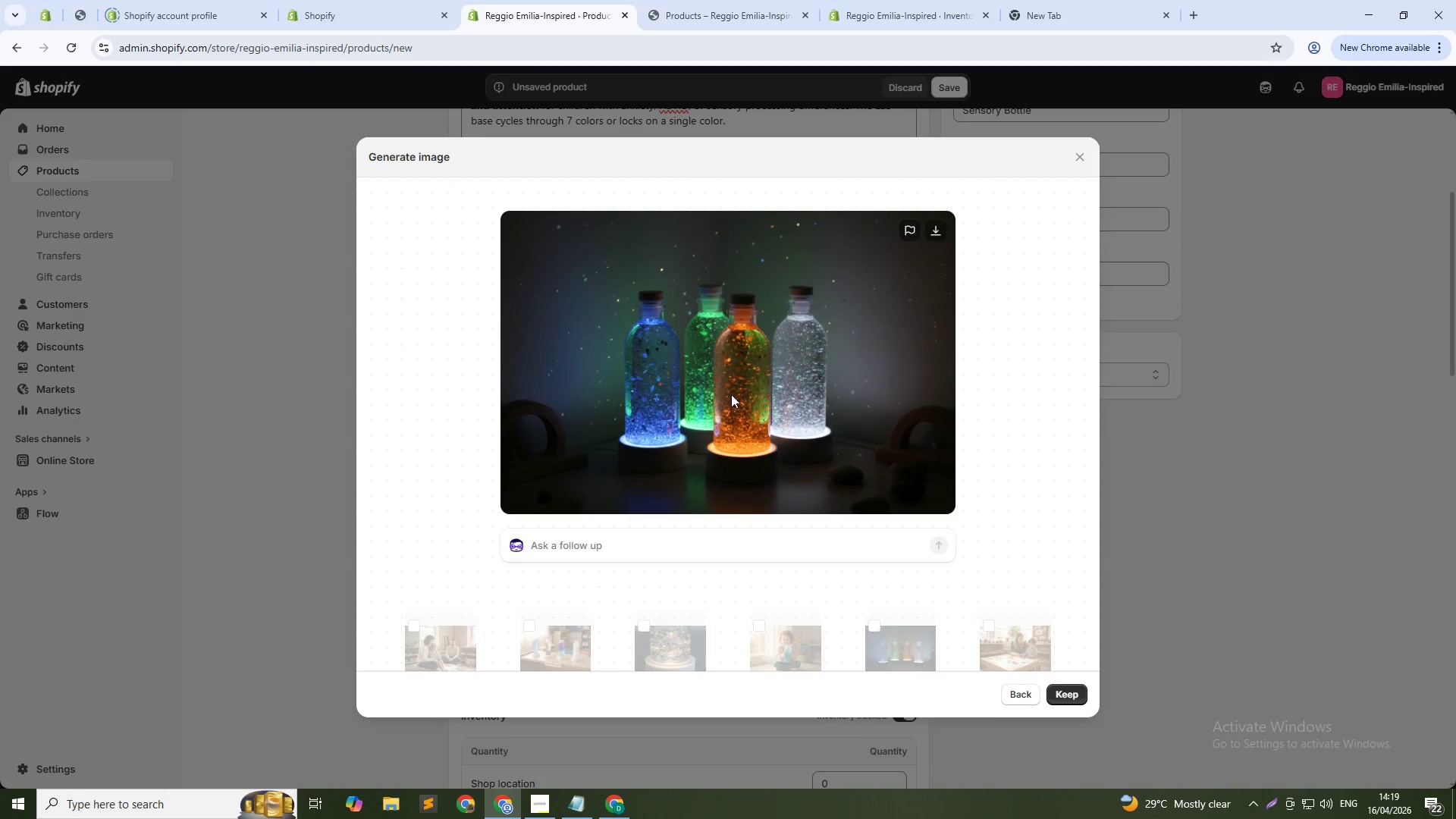 
wait(43.39)
 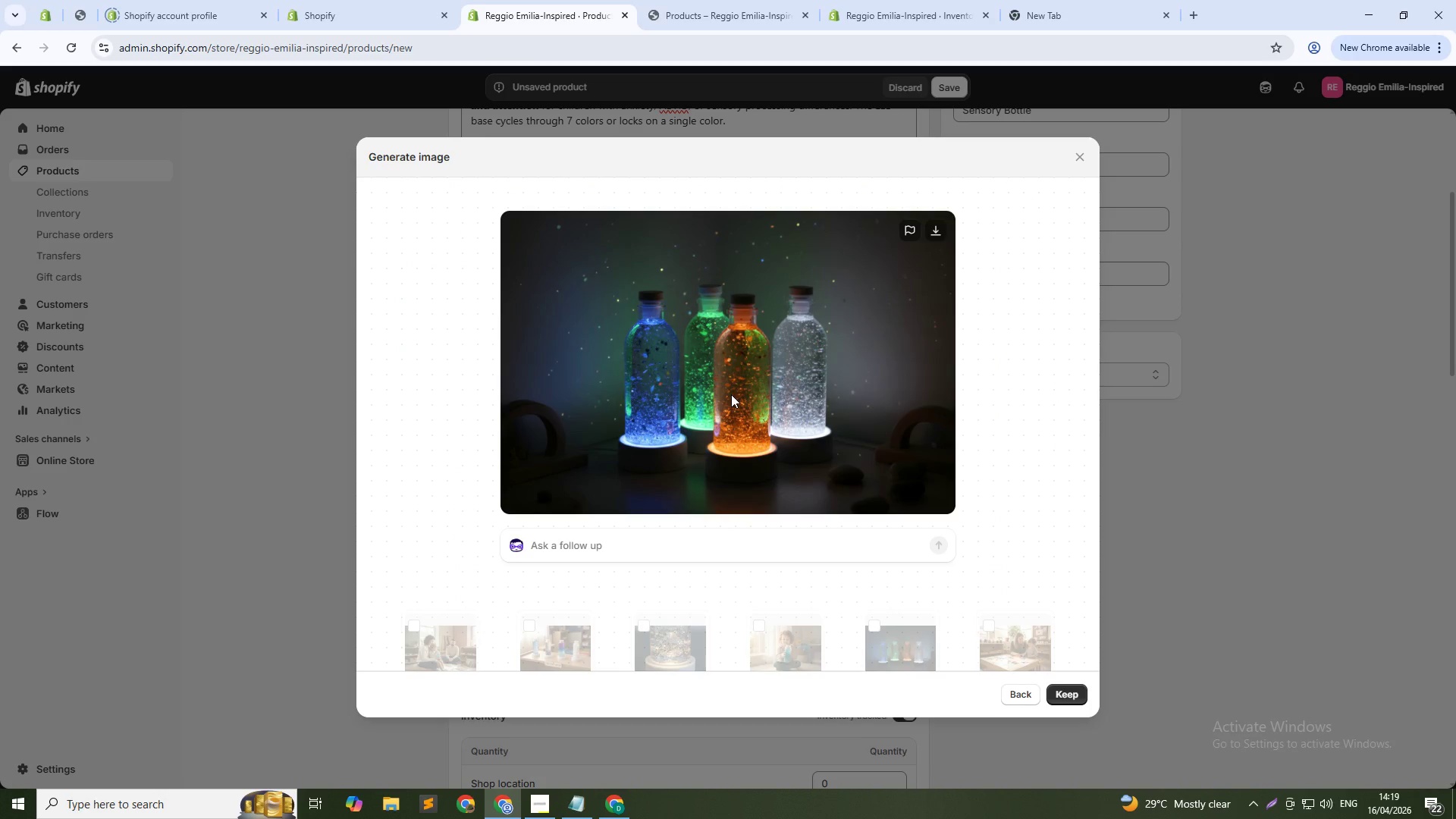 
left_click([1062, 695])
 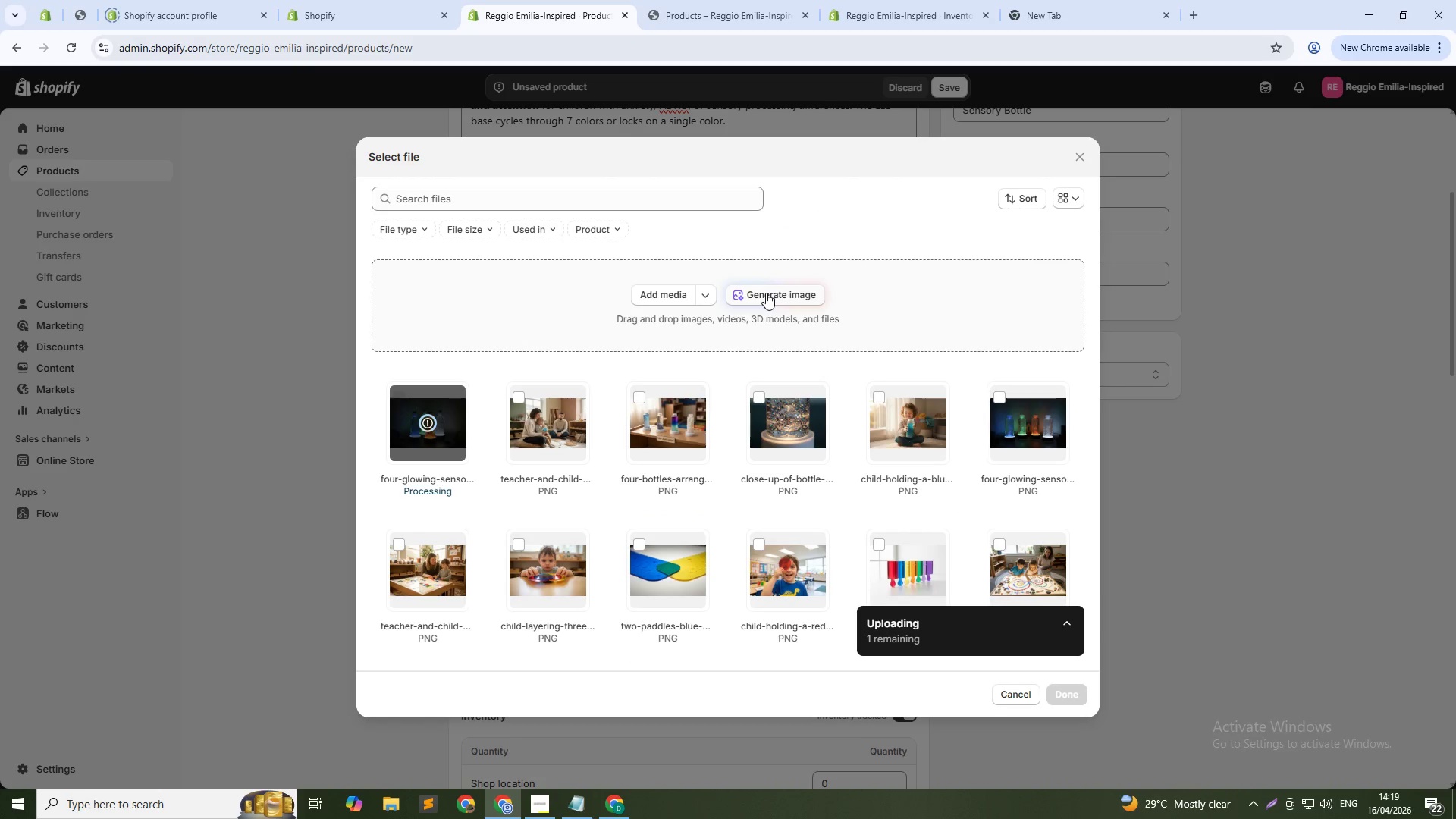 
wait(6.14)
 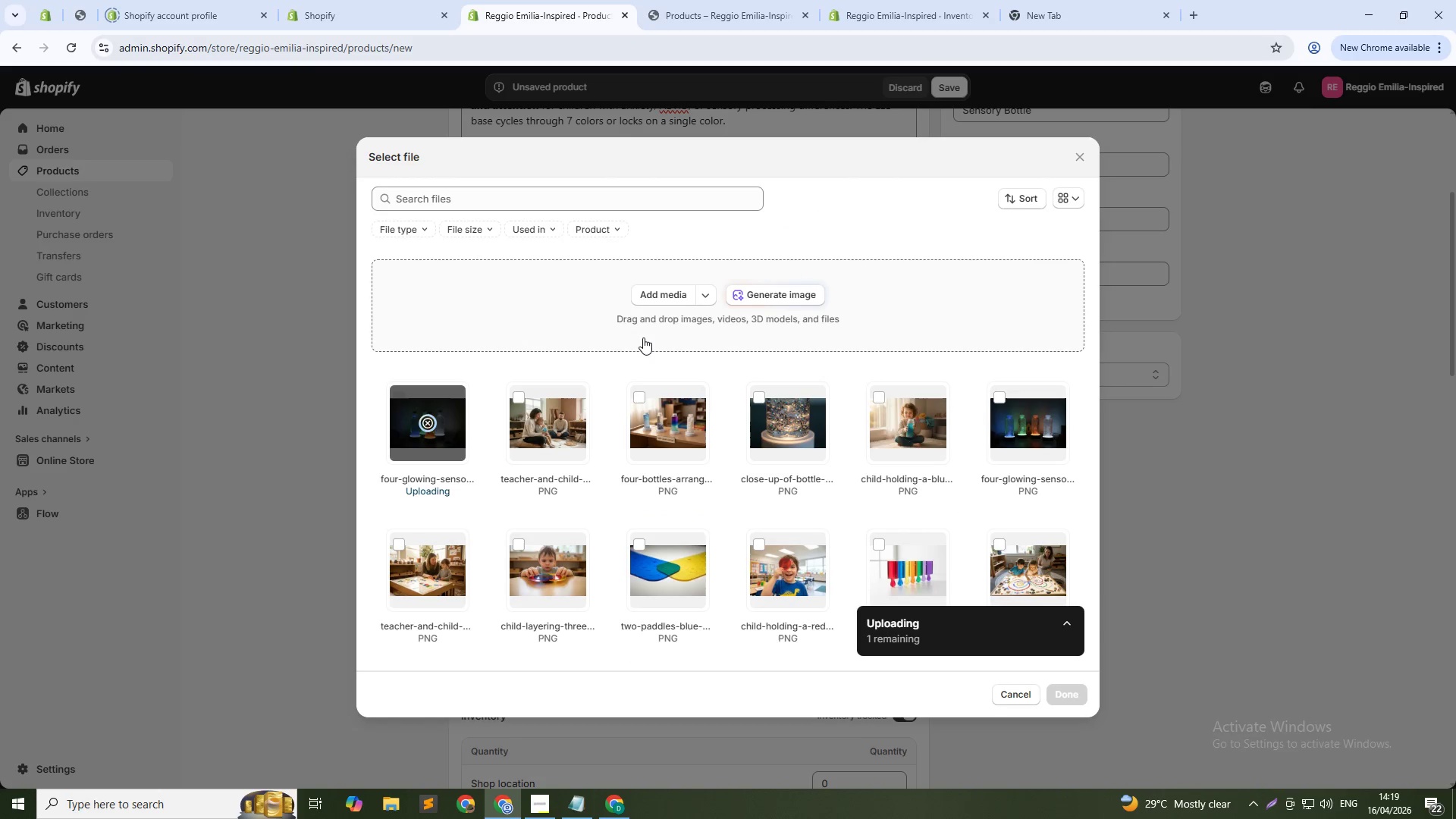 
left_click([762, 294])
 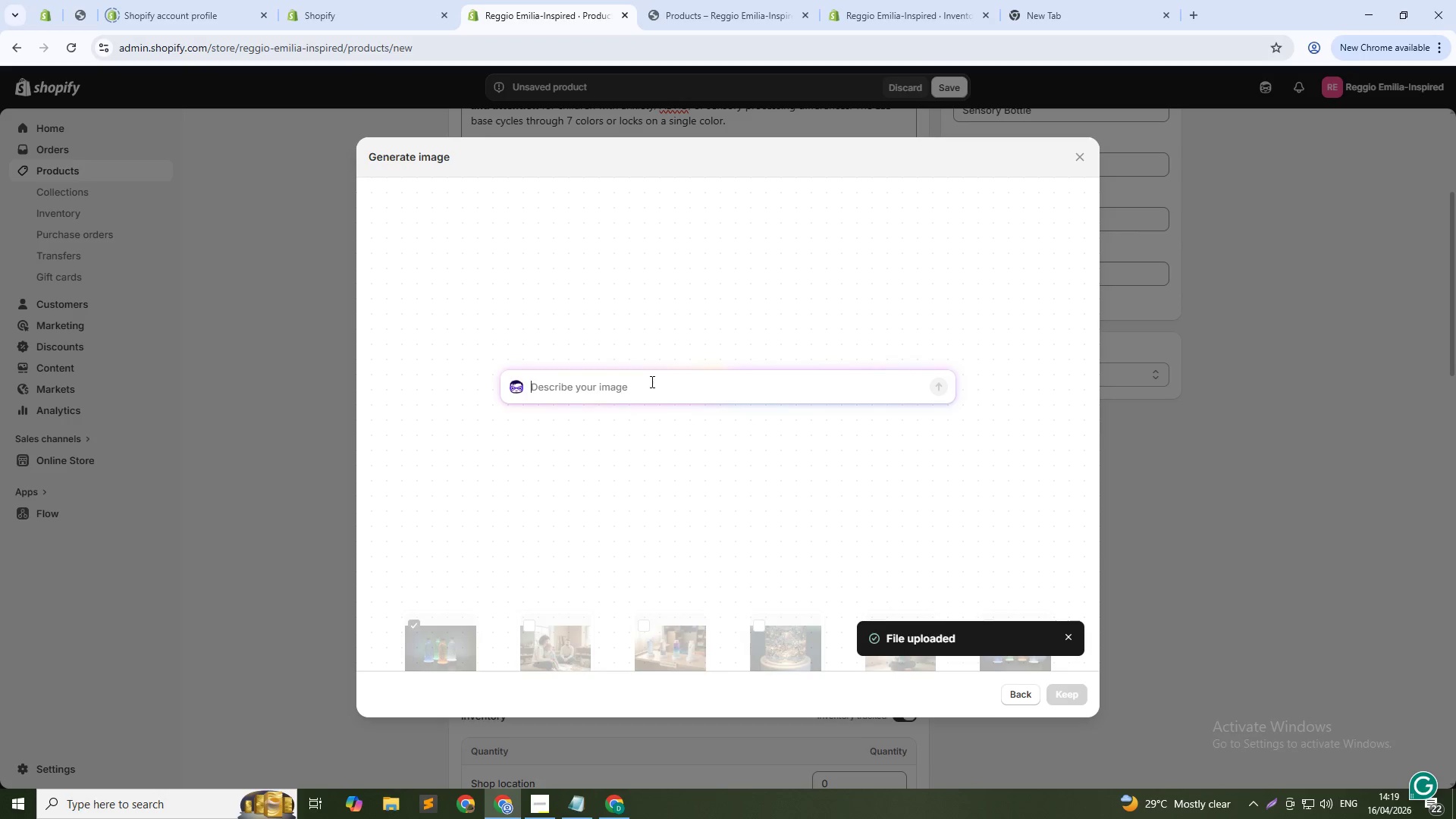 
type(Child holding a blue sensory bottle, watching glitter settle, peaceful expression, soft natural light, quiet corner)
 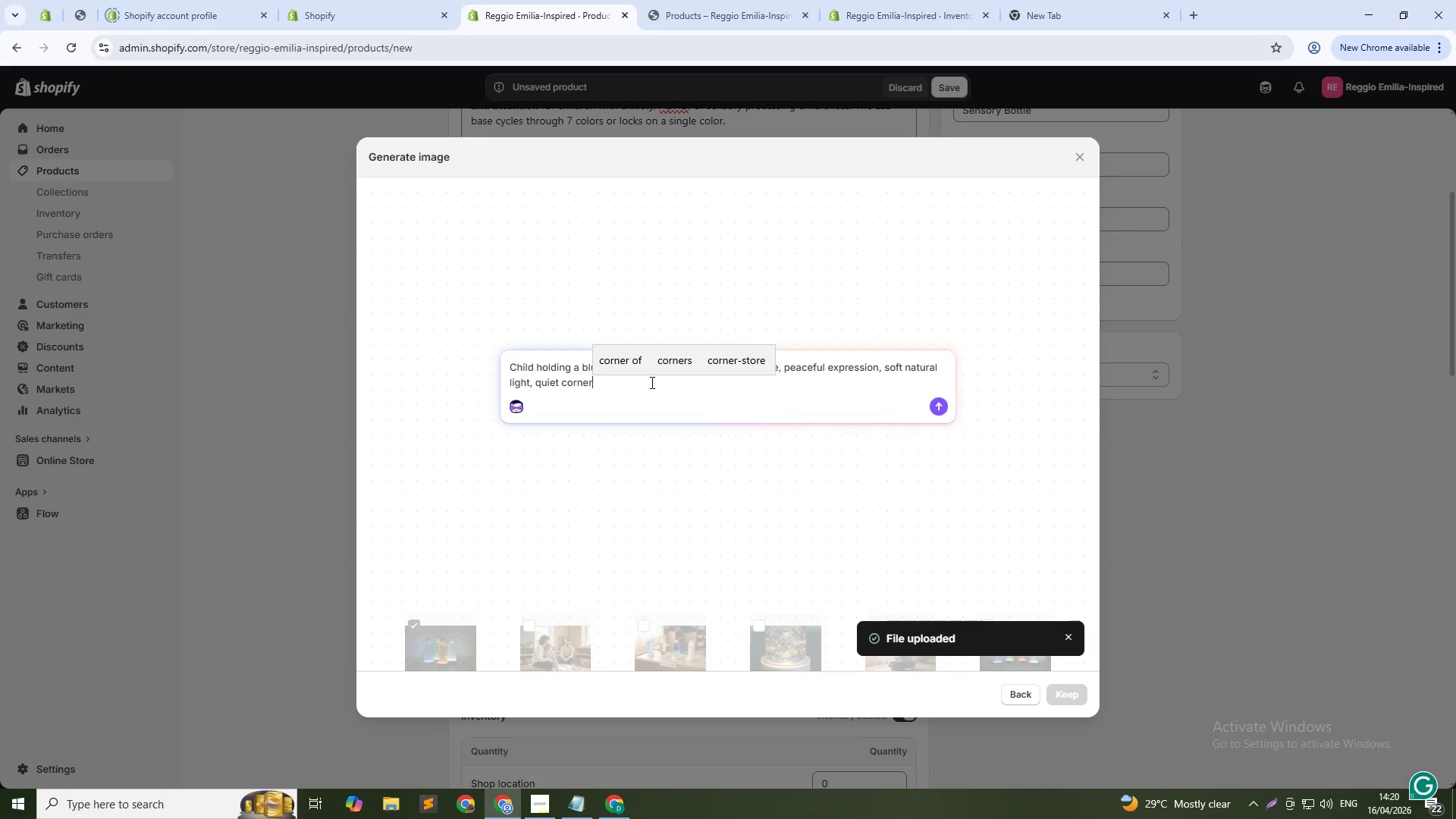 
key(Enter)
 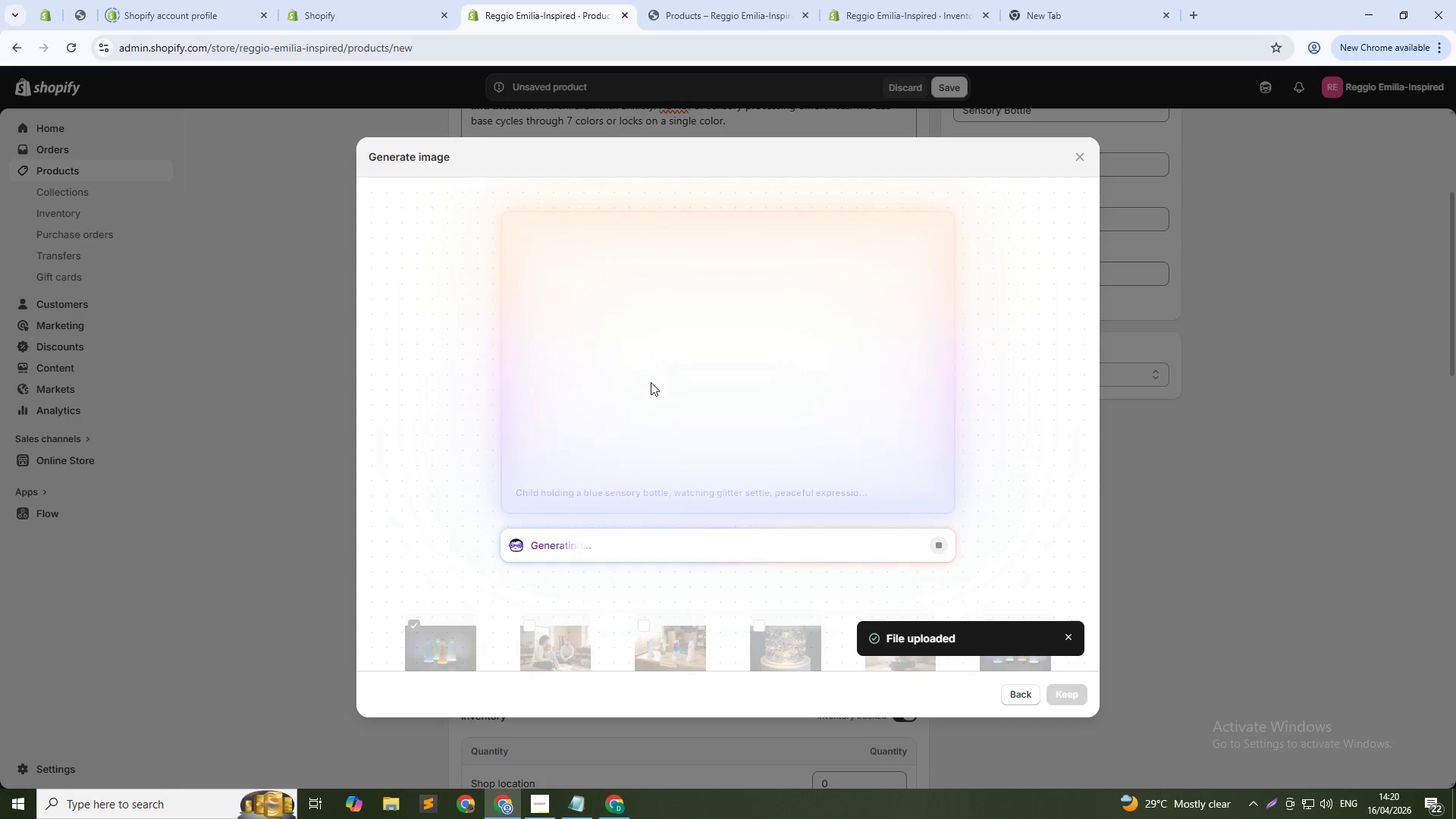 
wait(20.06)
 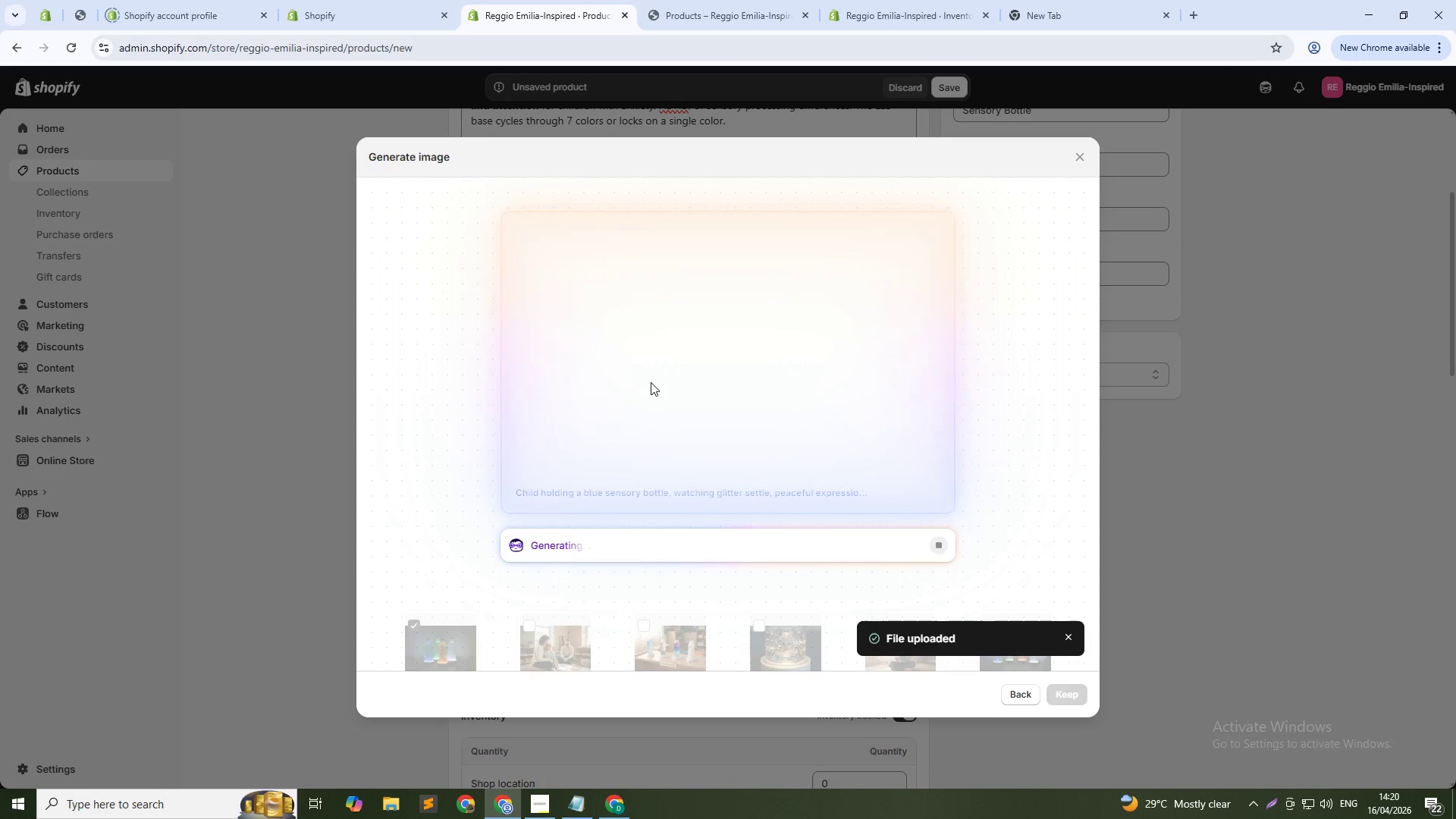 
key(Alt+Tab)